 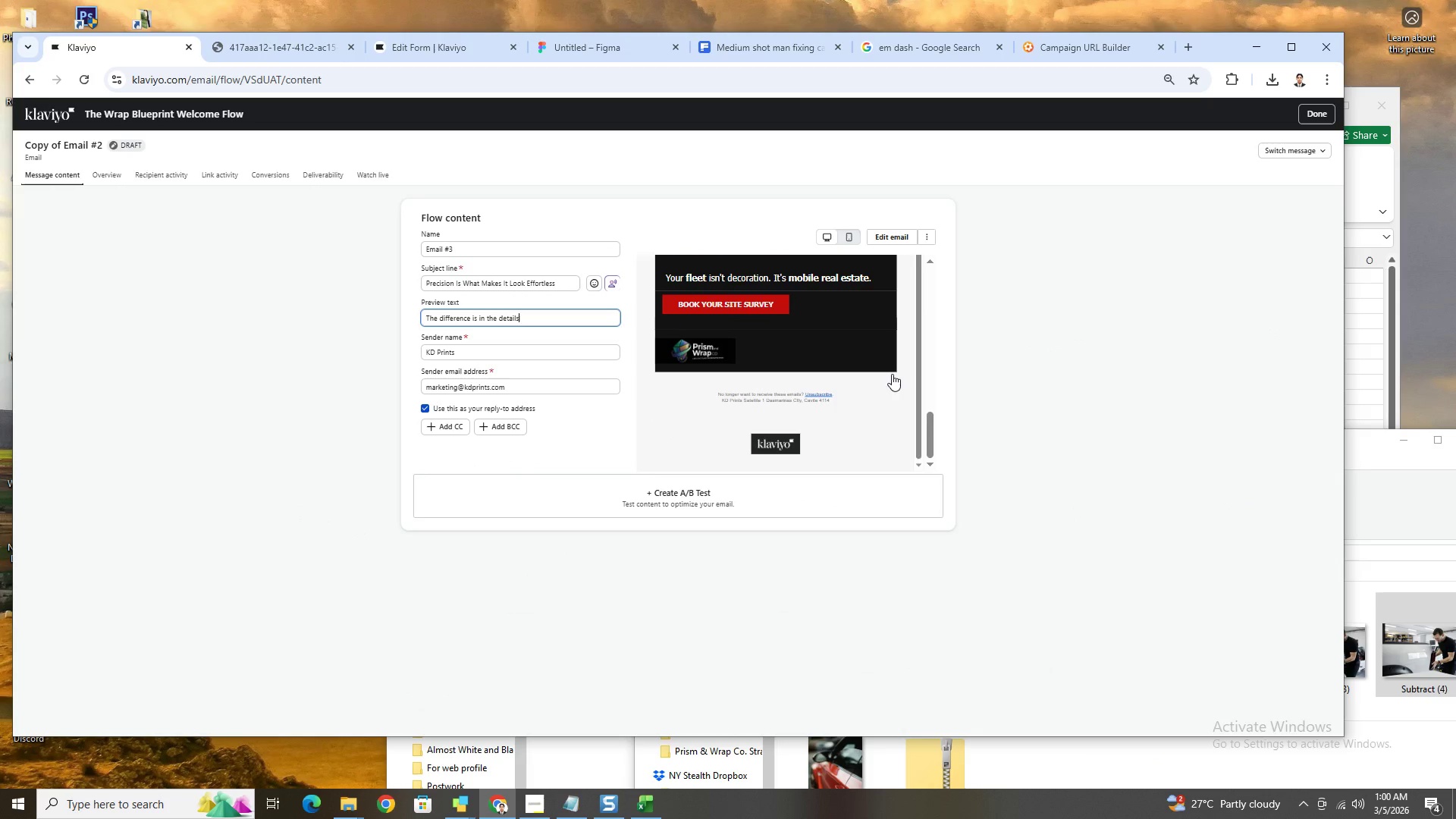 
scroll: coordinate [893, 376], scroll_direction: none, amount: 0.0
 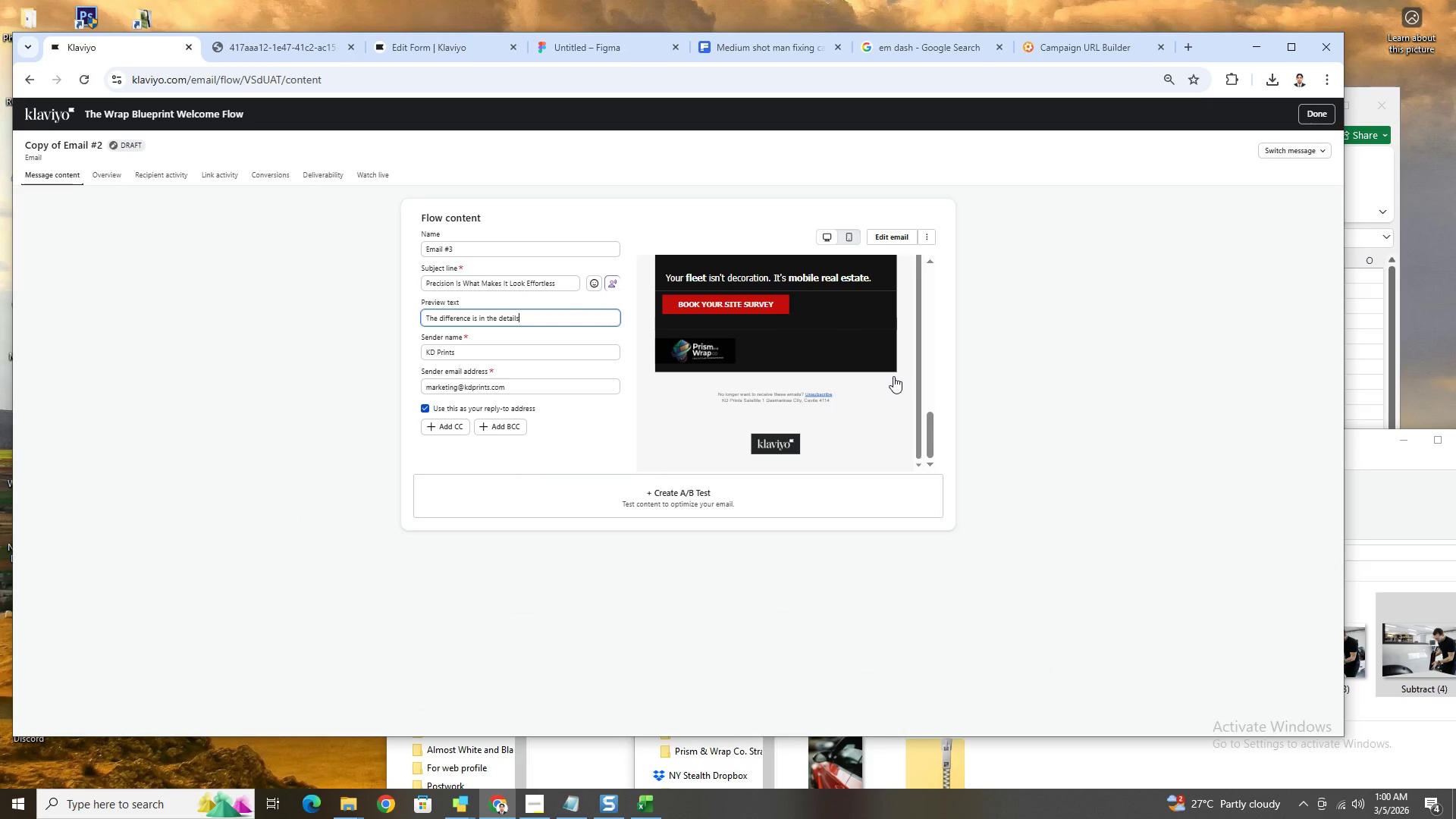 
scroll: coordinate [893, 376], scroll_direction: up, amount: 9.0
 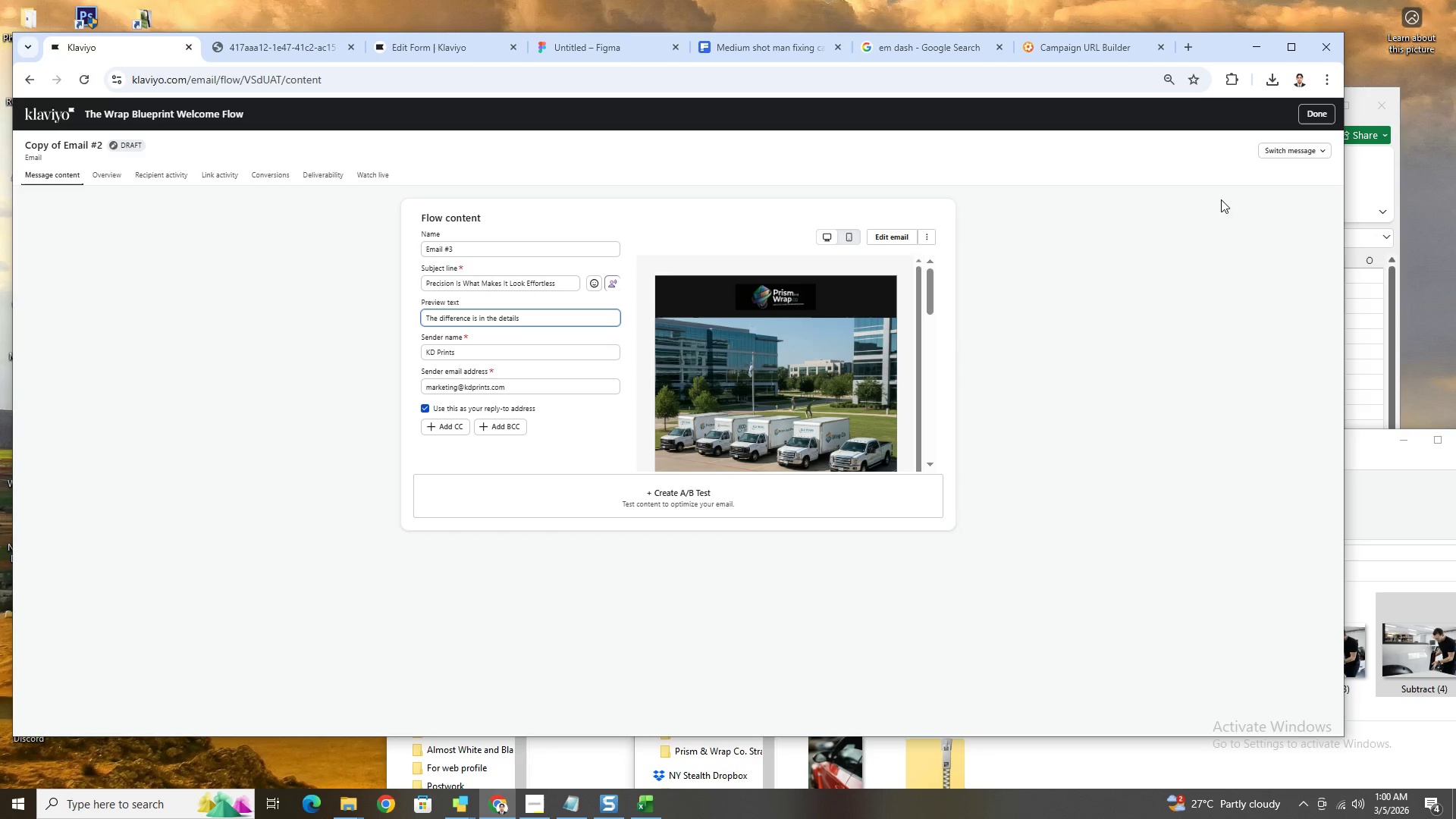 
left_click([1310, 153])
 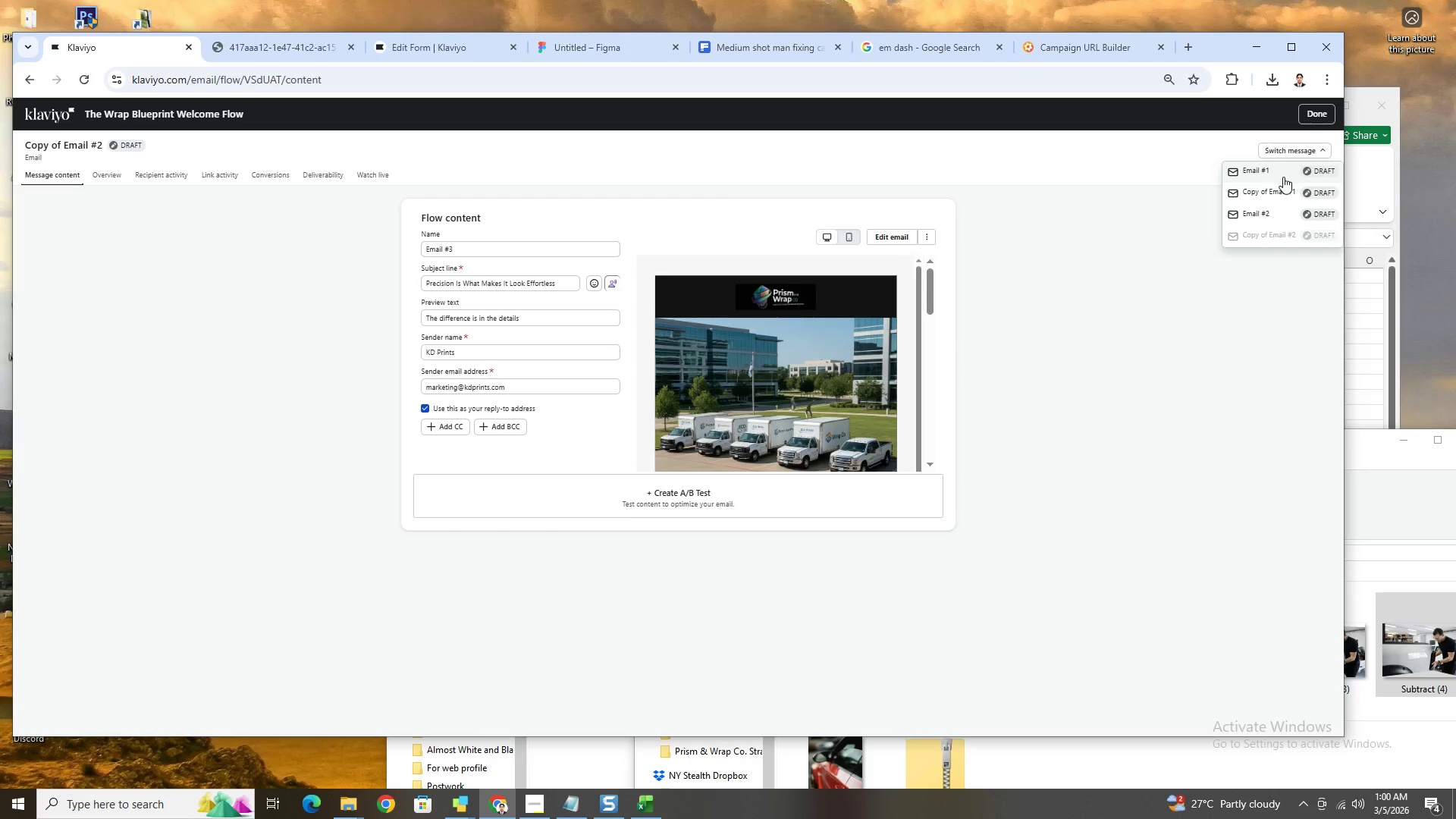 
left_click([1265, 174])
 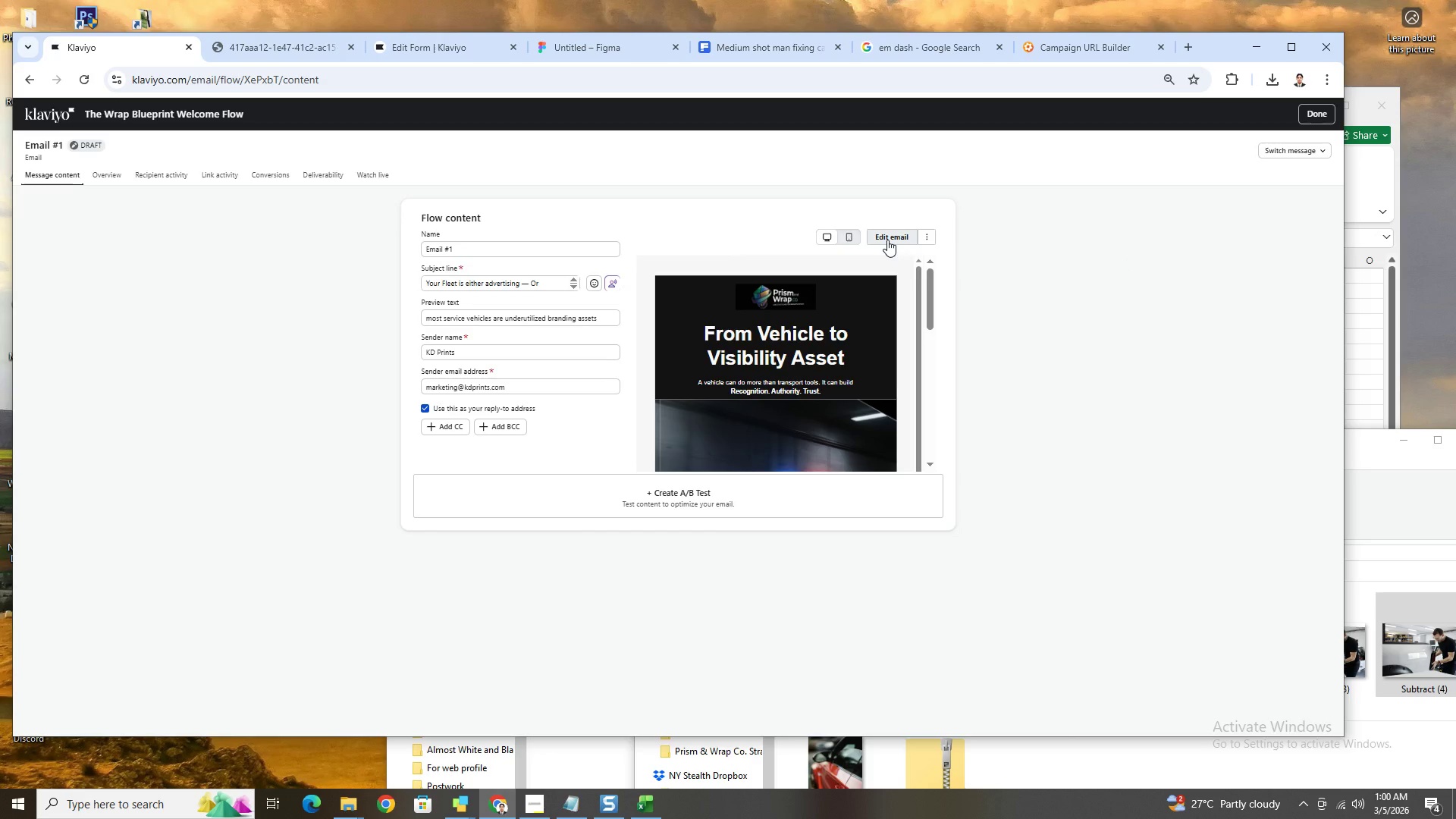 
wait(10.09)
 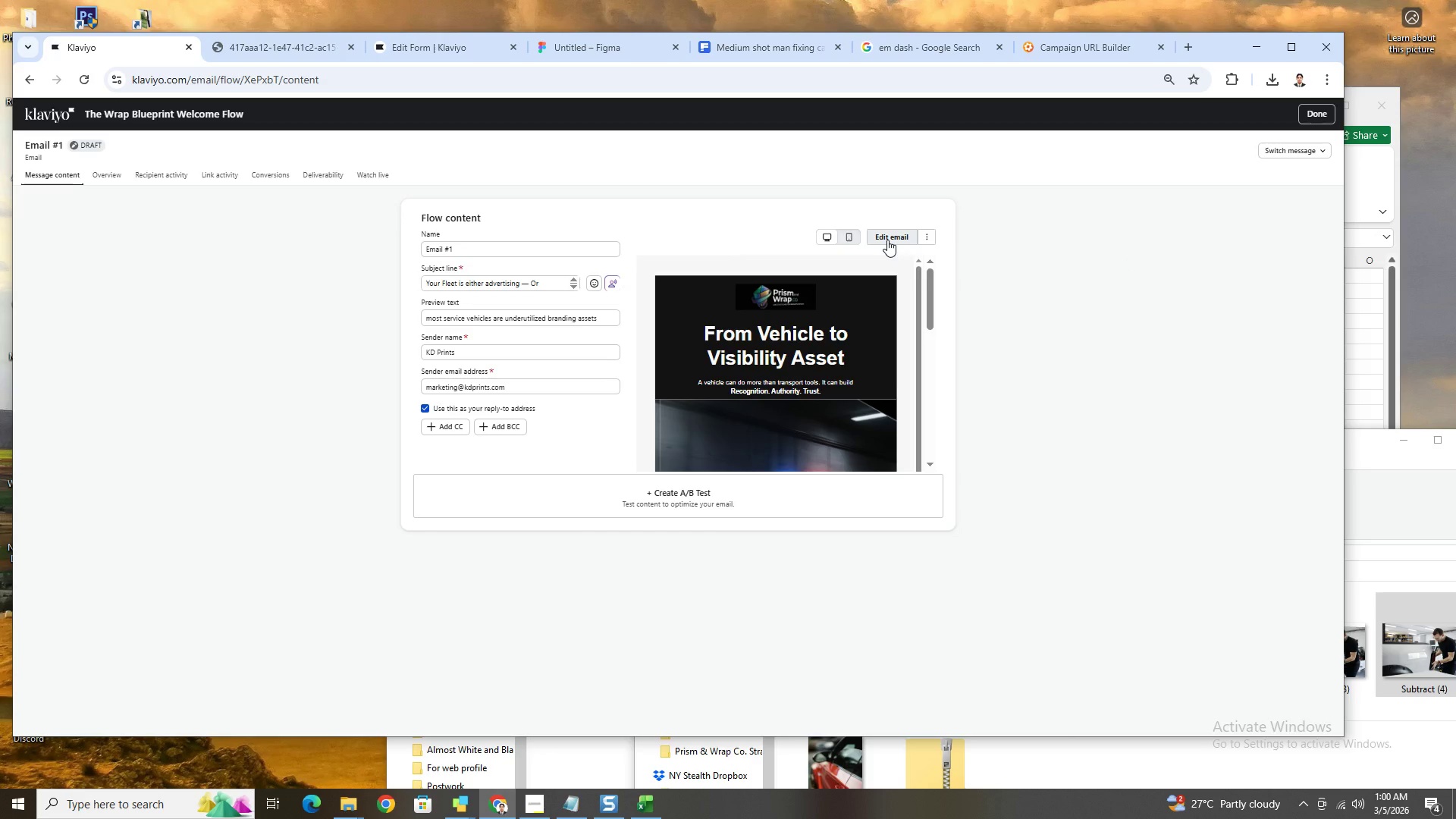 
left_click([887, 240])
 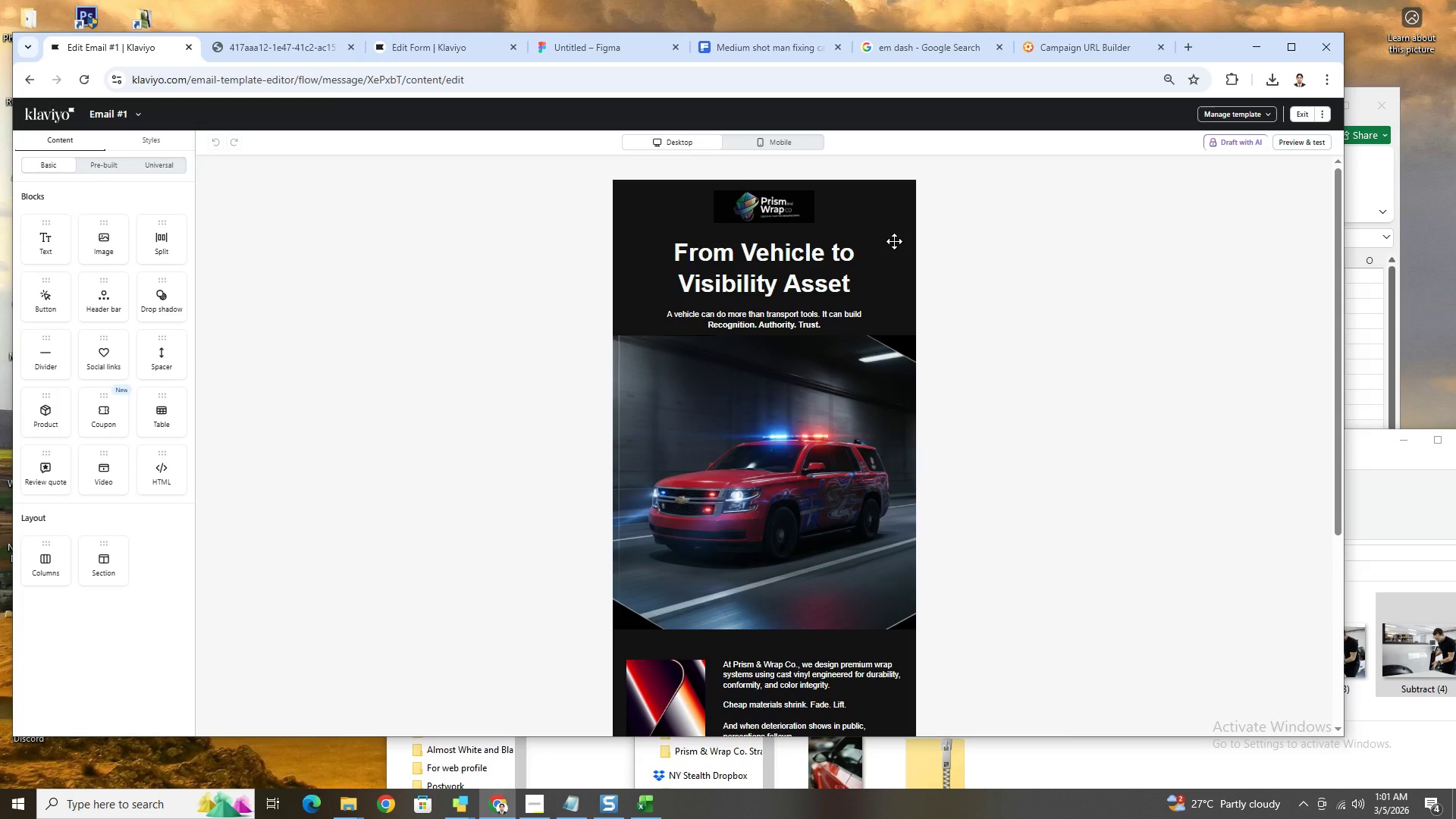 
wait(7.52)
 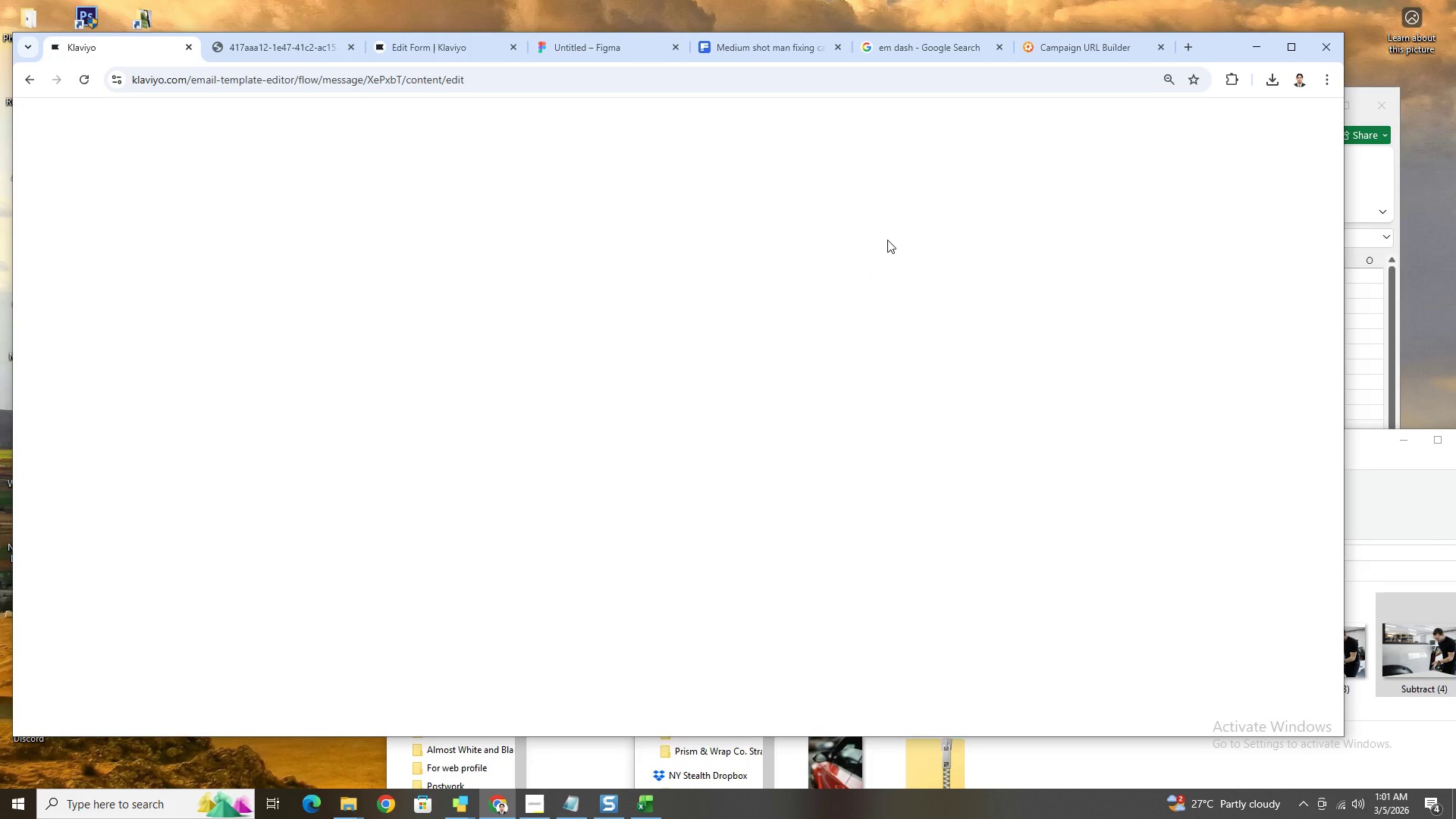 
scroll: coordinate [1075, 472], scroll_direction: down, amount: 3.0
 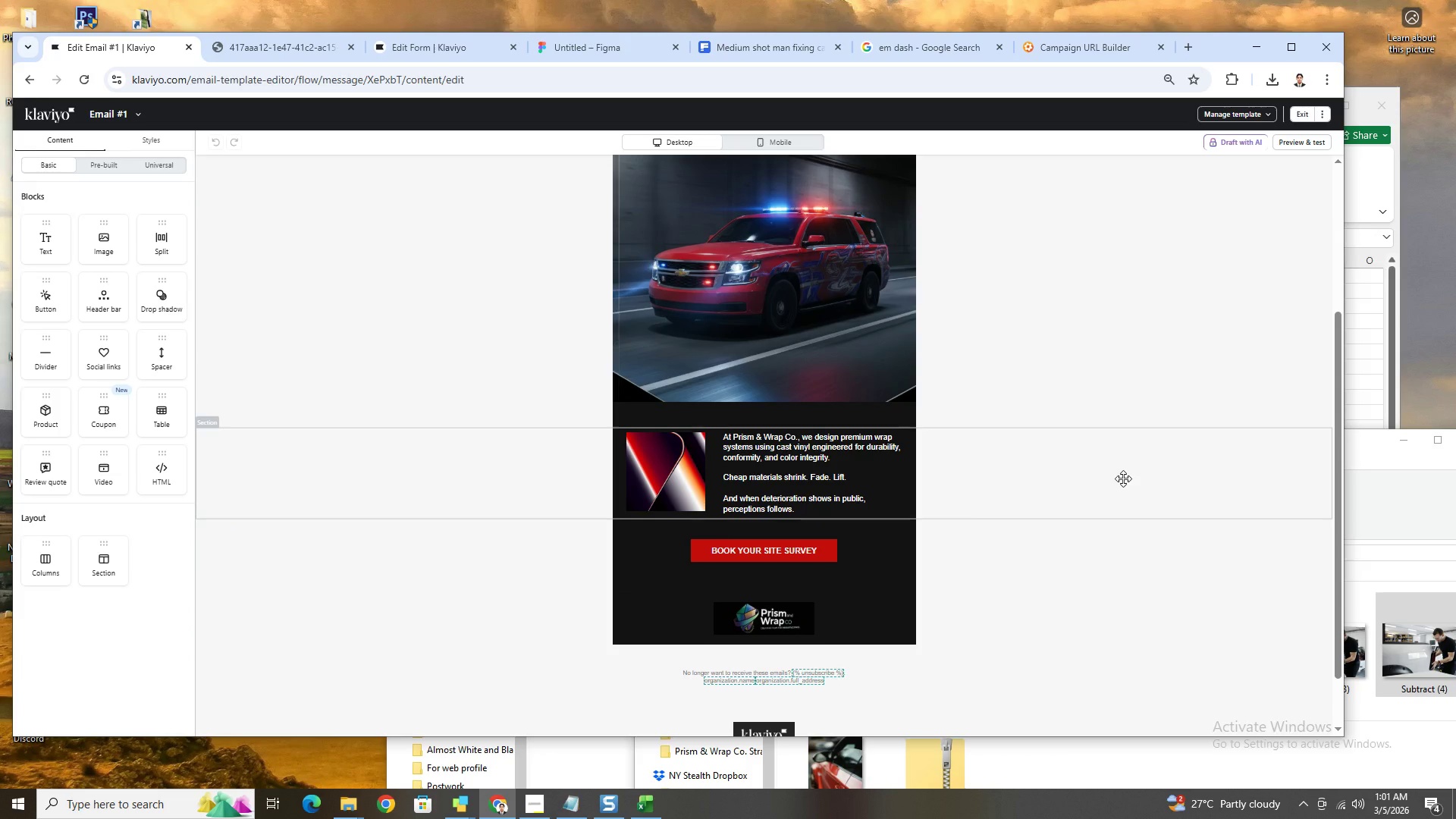 
scroll: coordinate [1124, 478], scroll_direction: up, amount: 4.0
 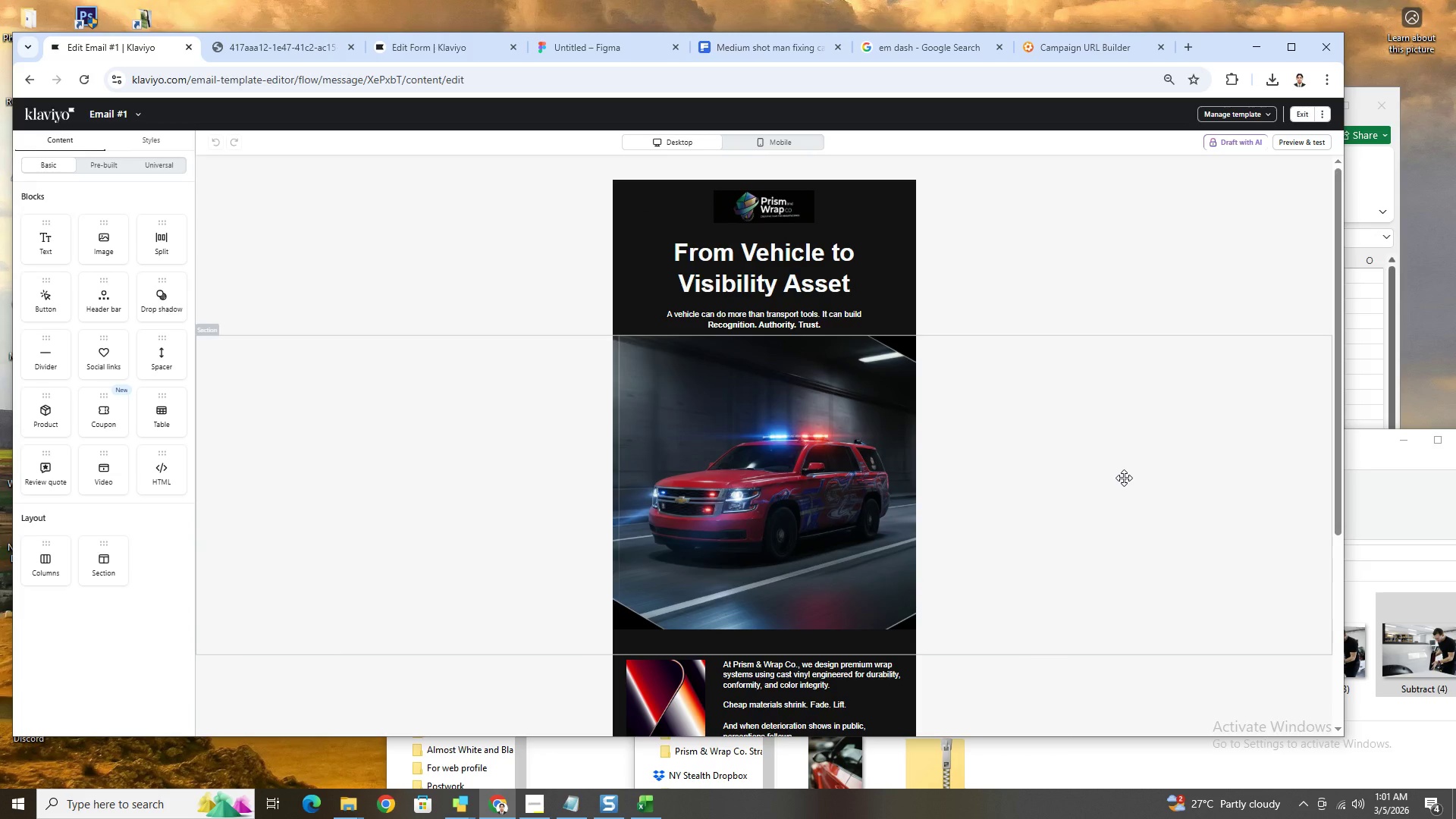 
scroll: coordinate [1124, 478], scroll_direction: down, amount: 3.0
 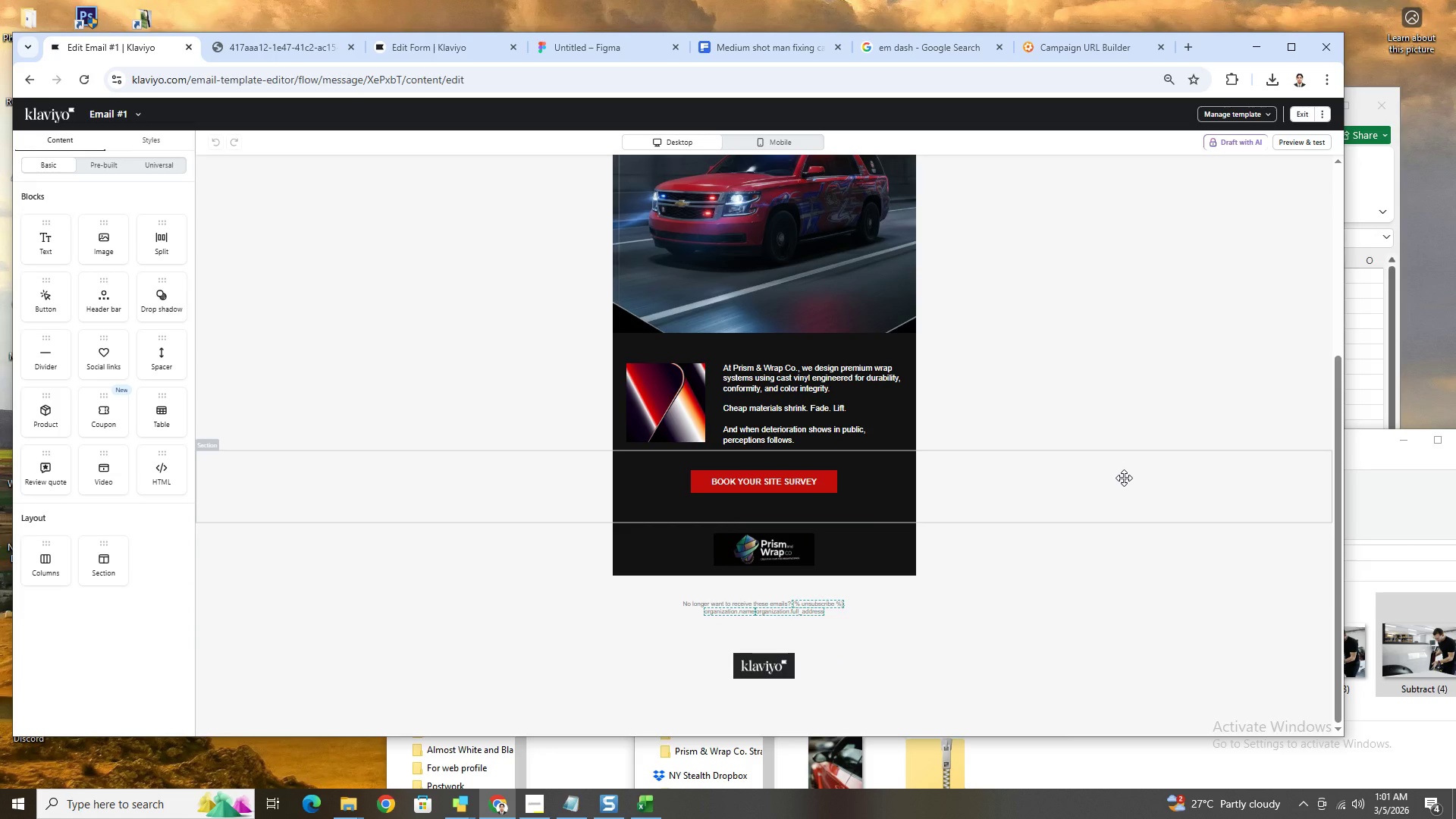 
scroll: coordinate [1124, 478], scroll_direction: up, amount: 4.0
 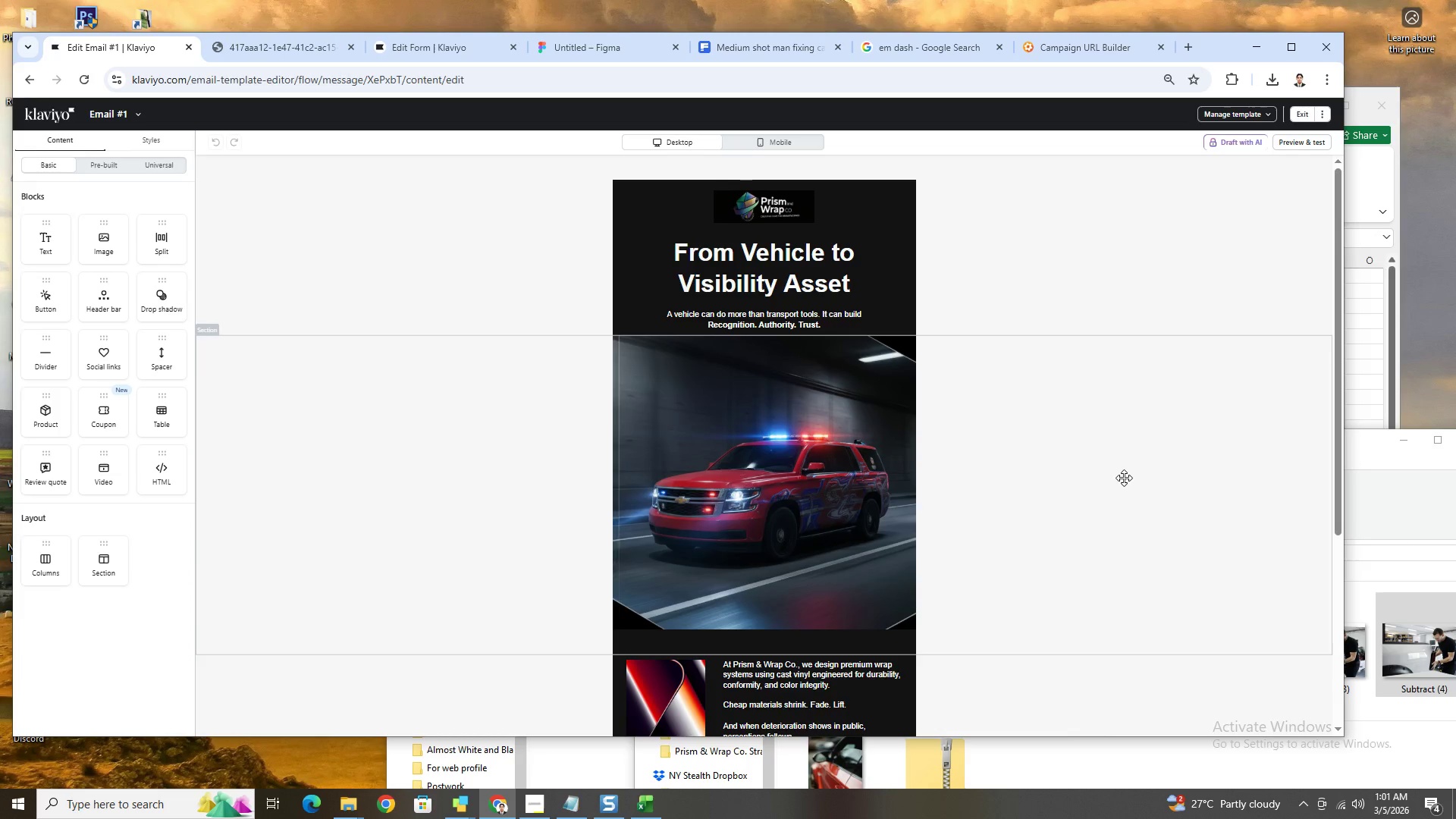 
scroll: coordinate [1124, 478], scroll_direction: down, amount: 1.0
 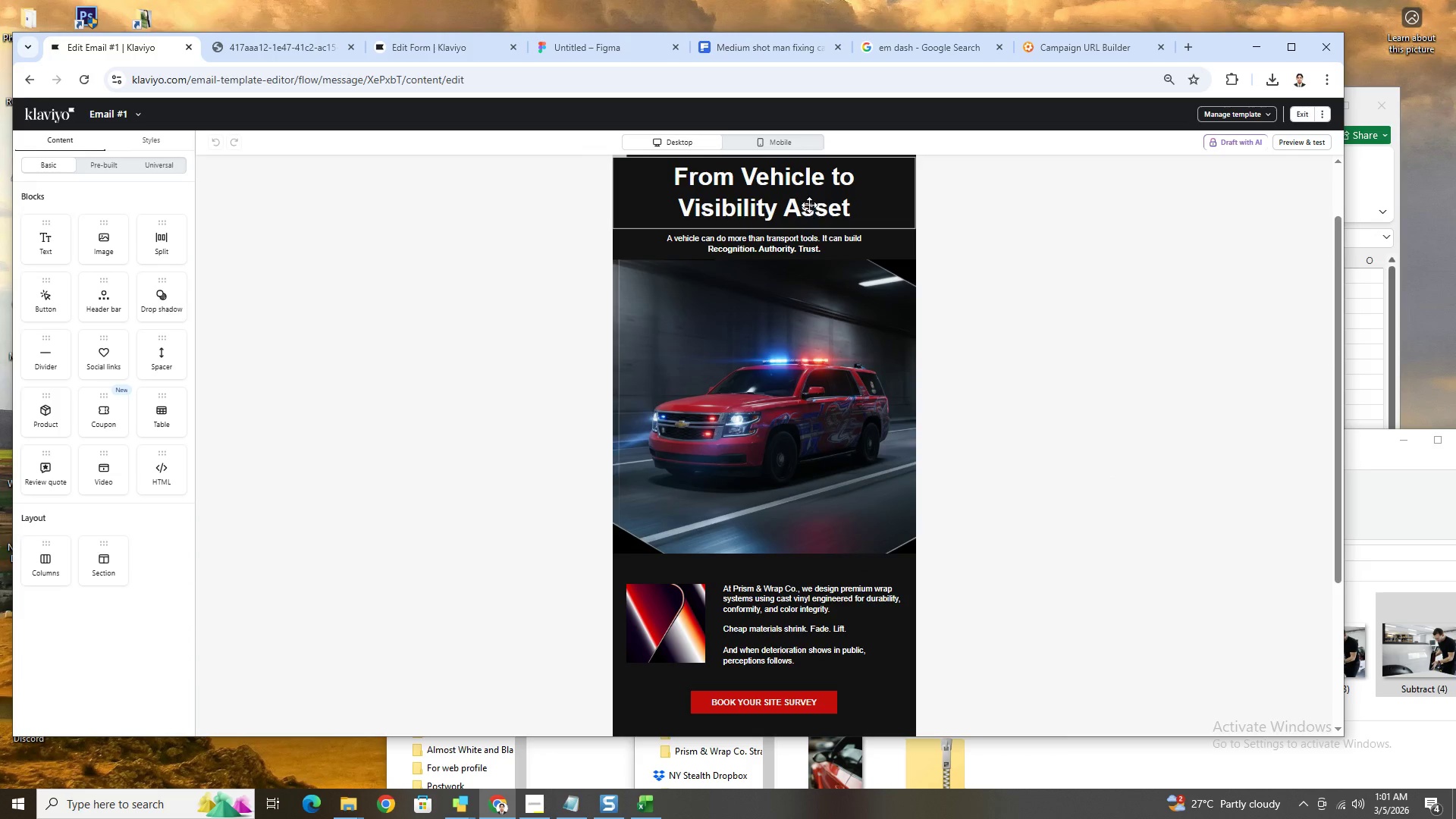 
left_click([809, 202])
 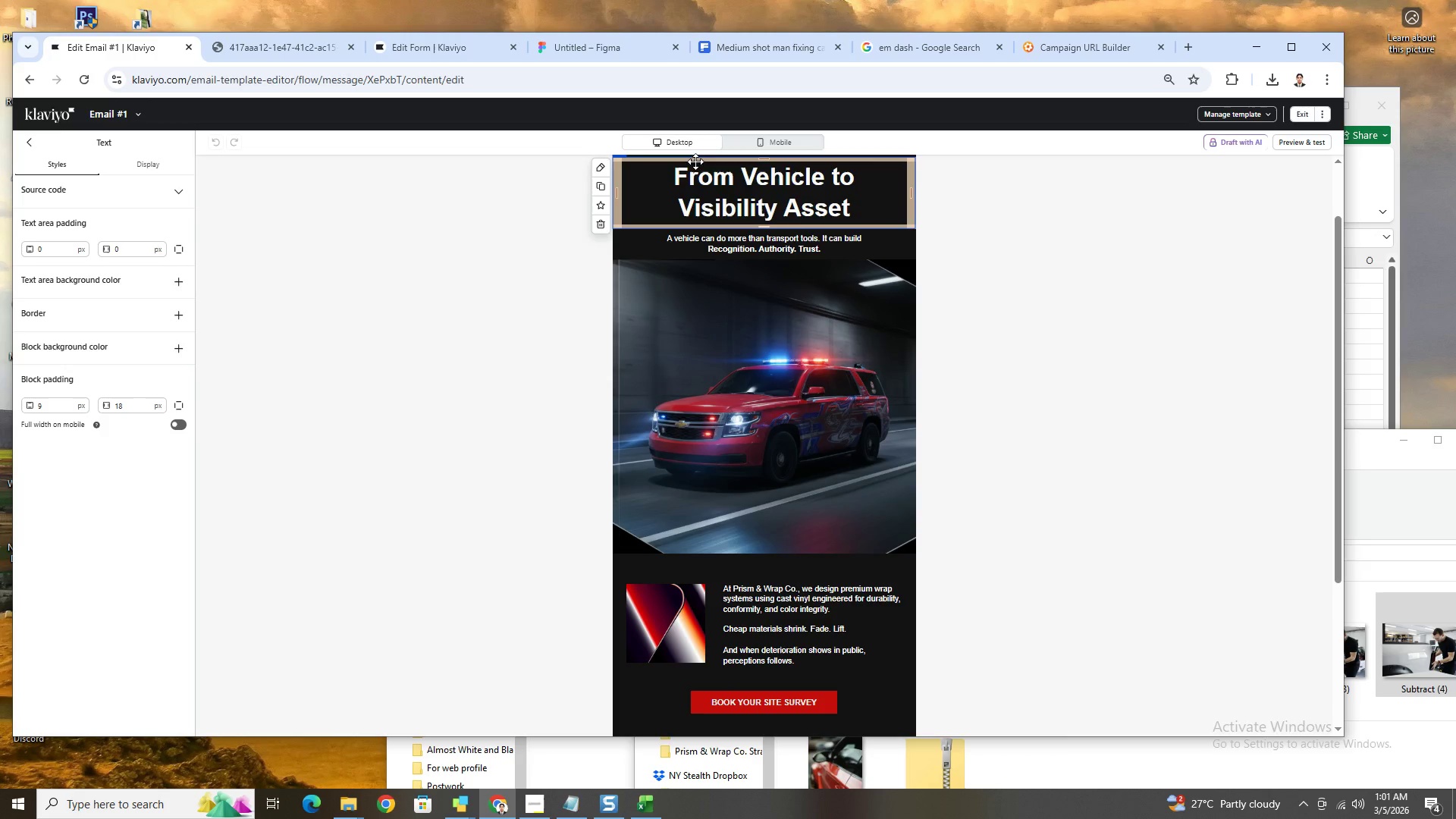 
scroll: coordinate [833, 256], scroll_direction: up, amount: 4.0
 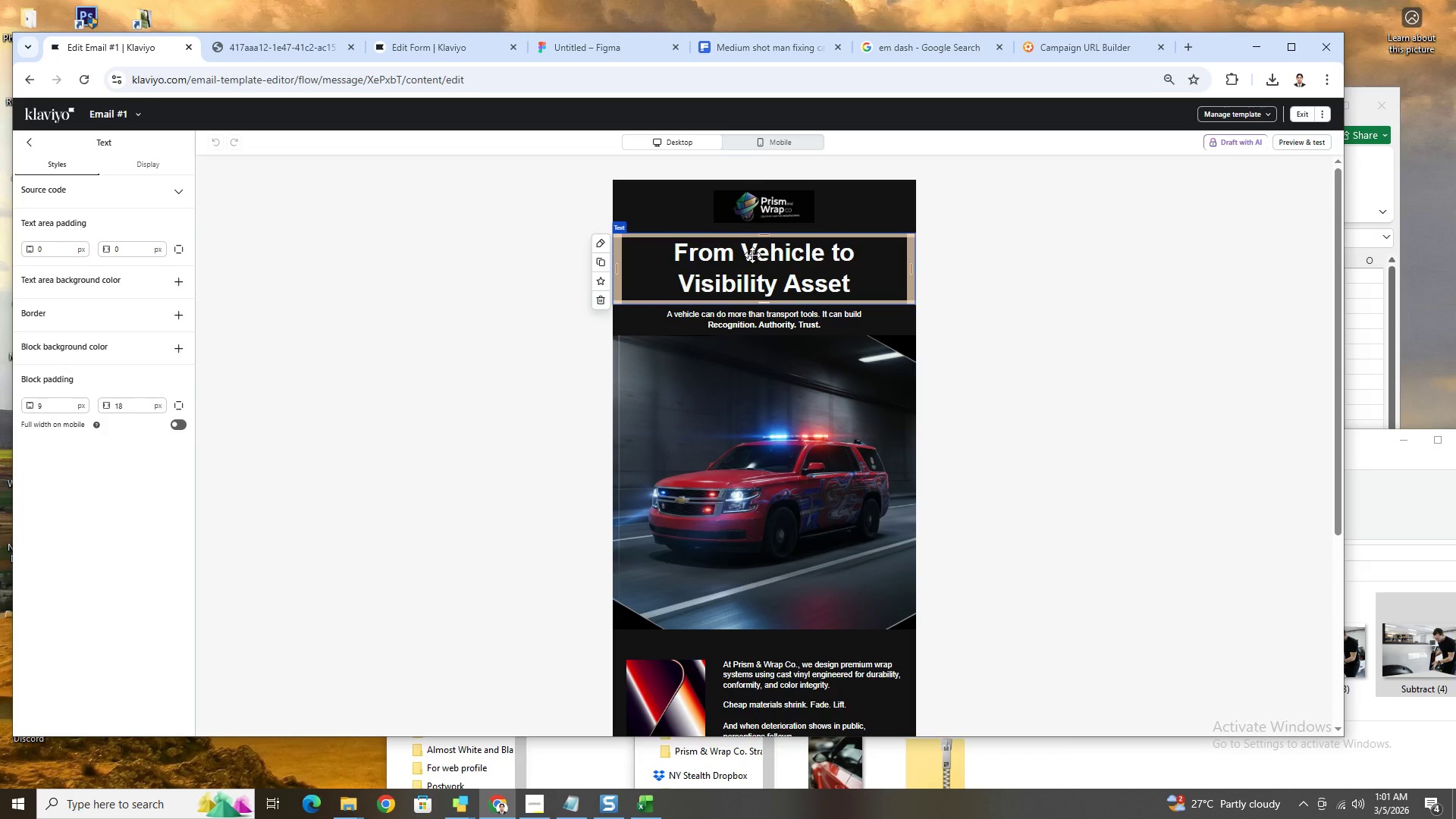 
double_click([752, 255])
 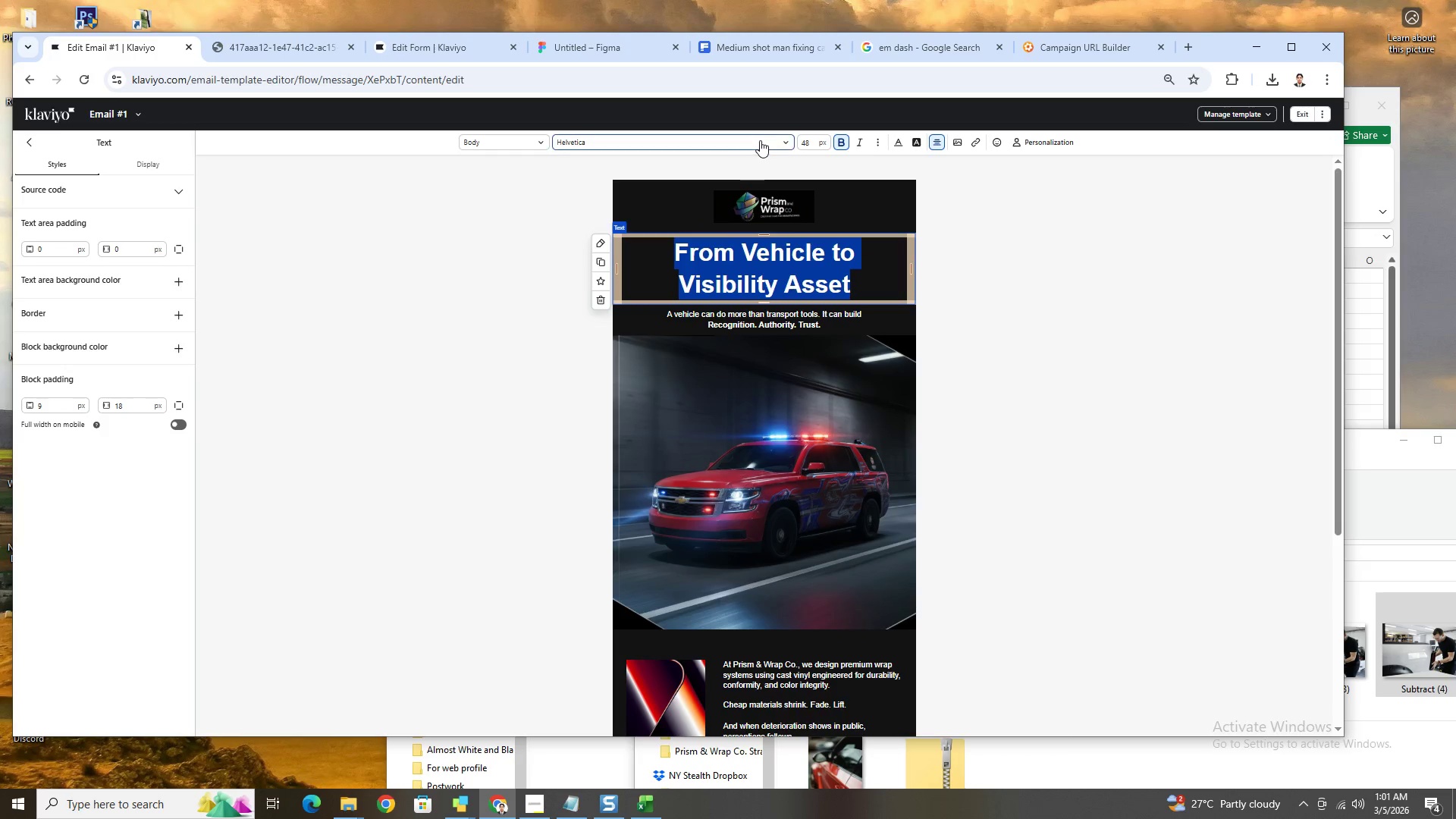 
left_click([760, 140])
 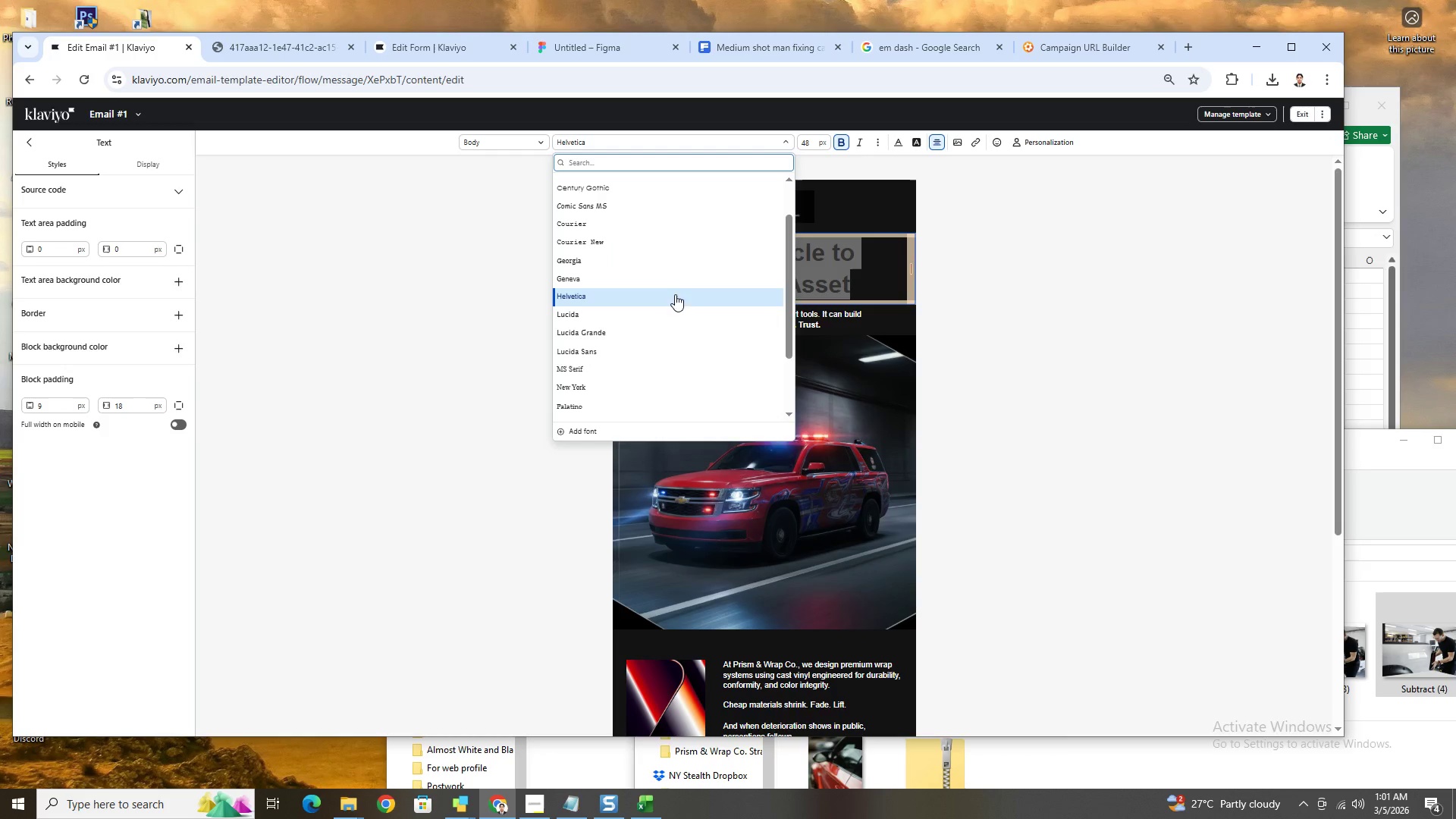 
left_click([672, 283])
 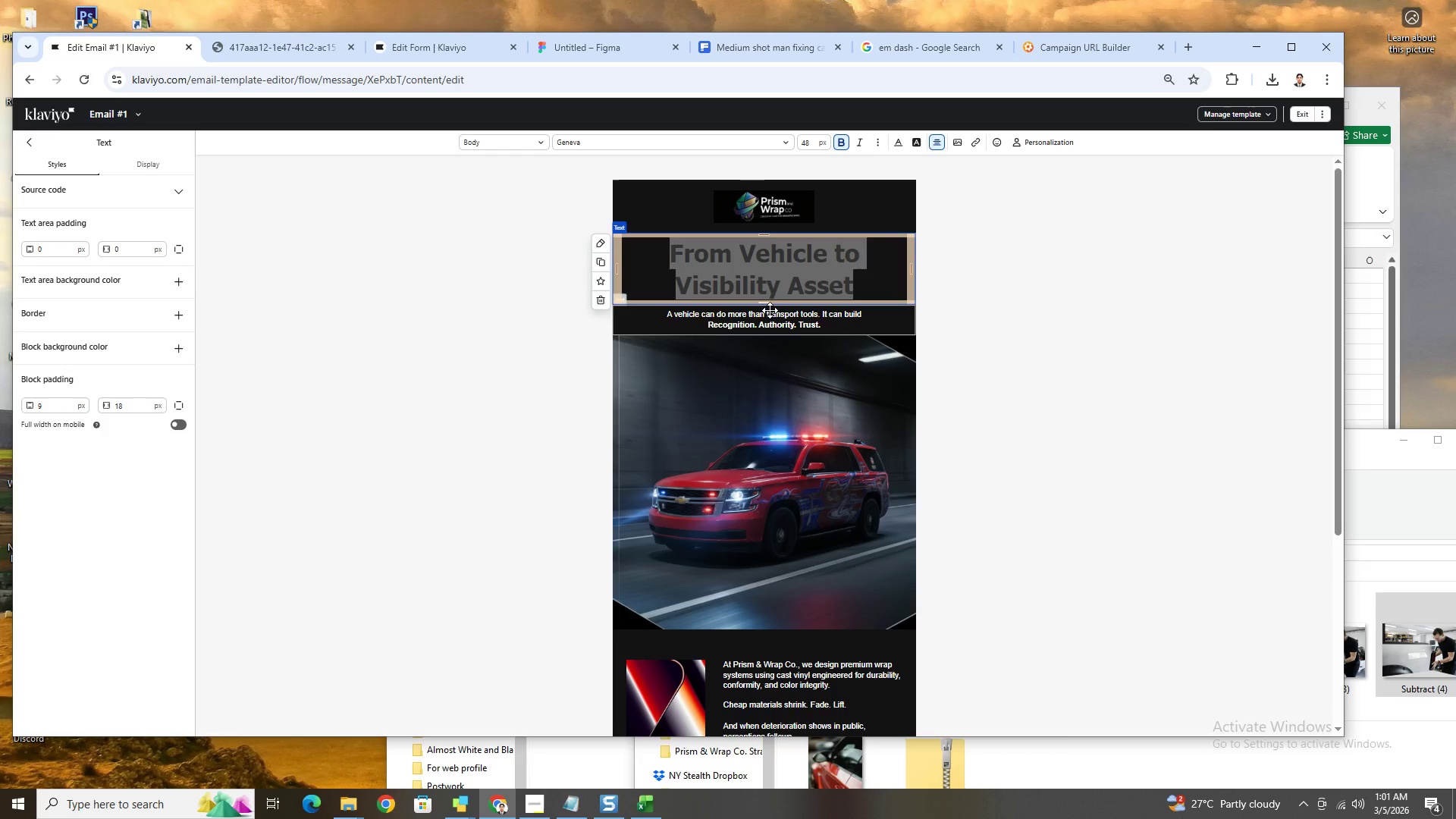 
double_click([770, 310])
 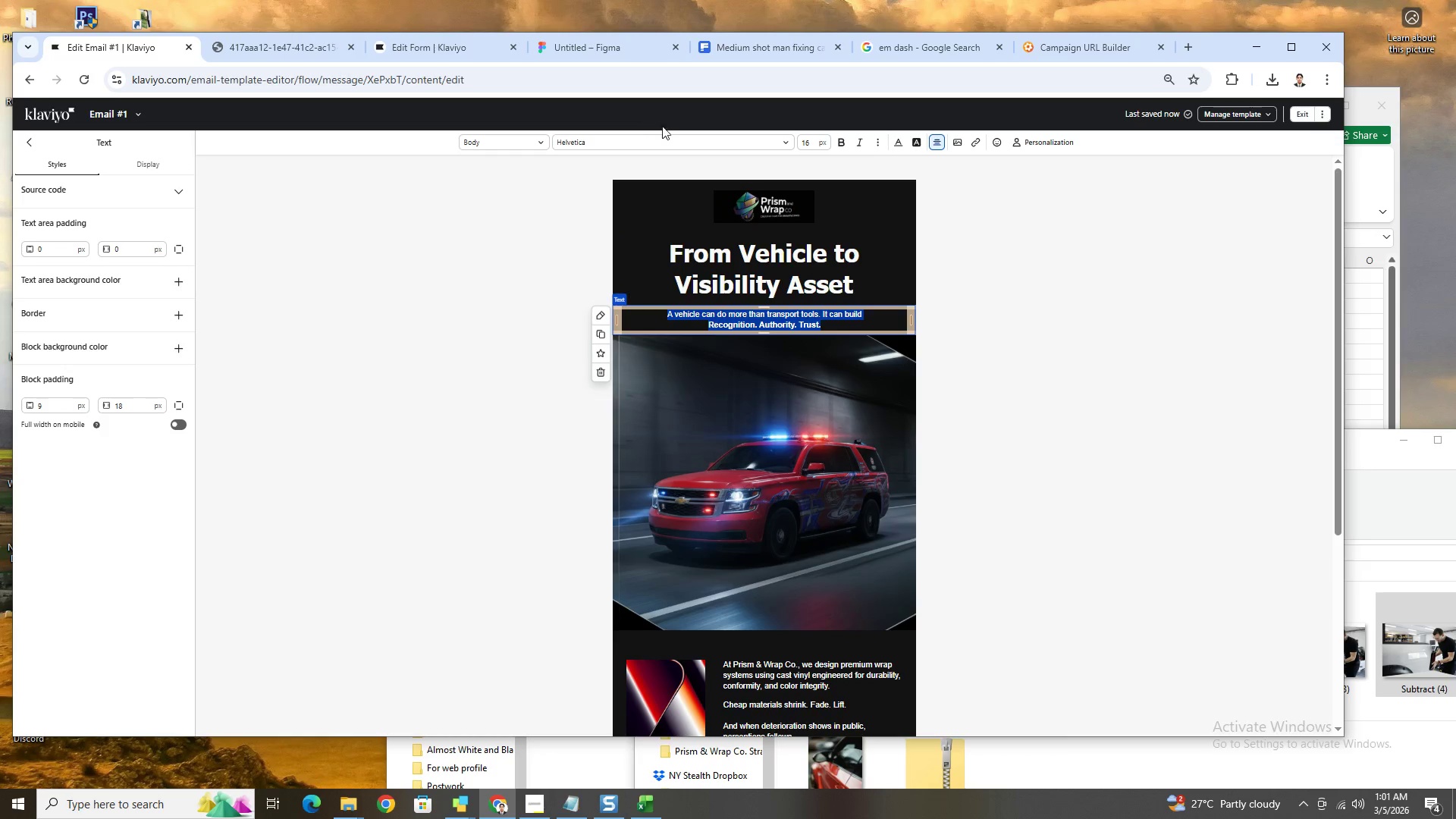 
left_click([670, 140])
 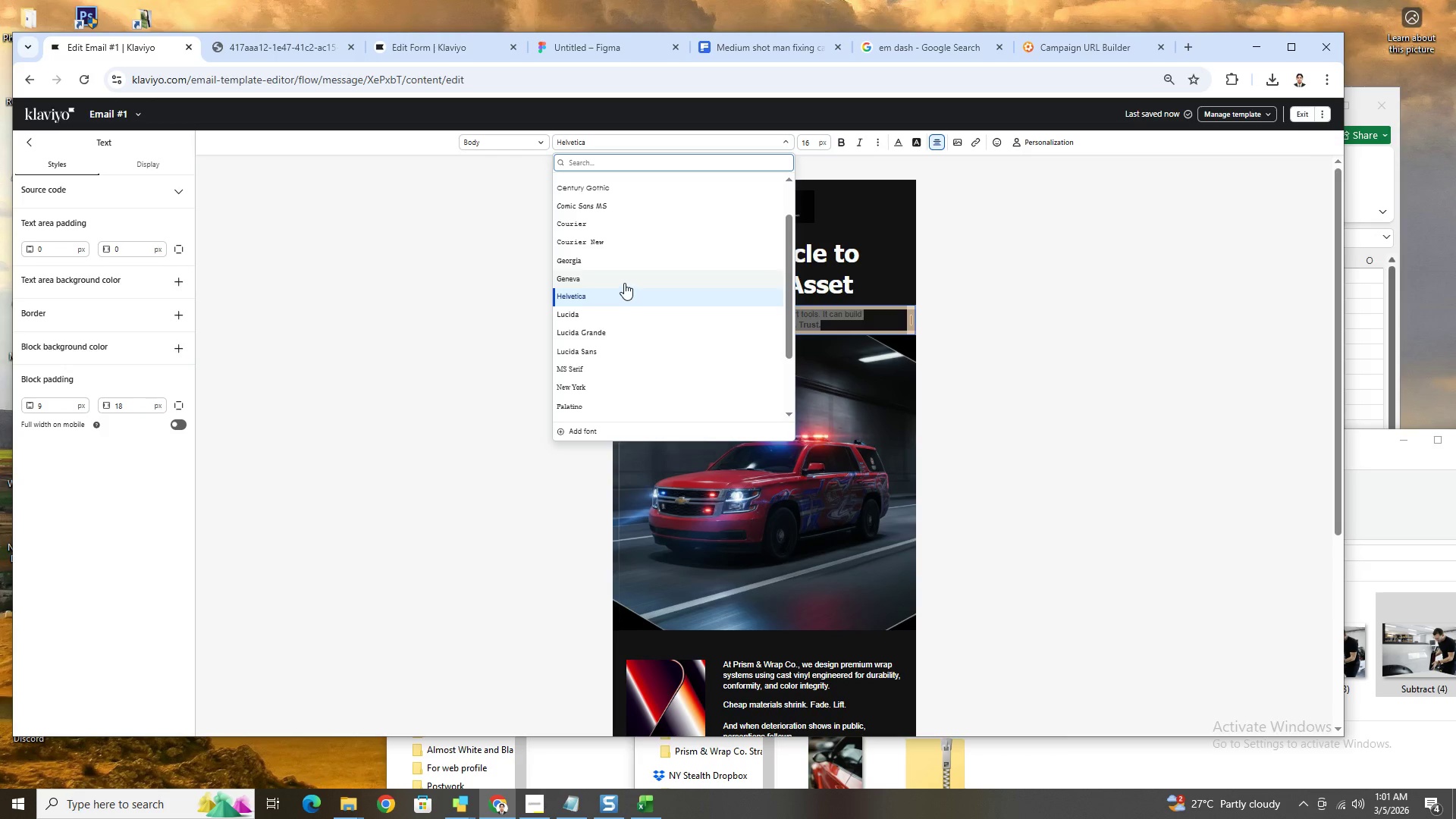 
left_click([622, 278])
 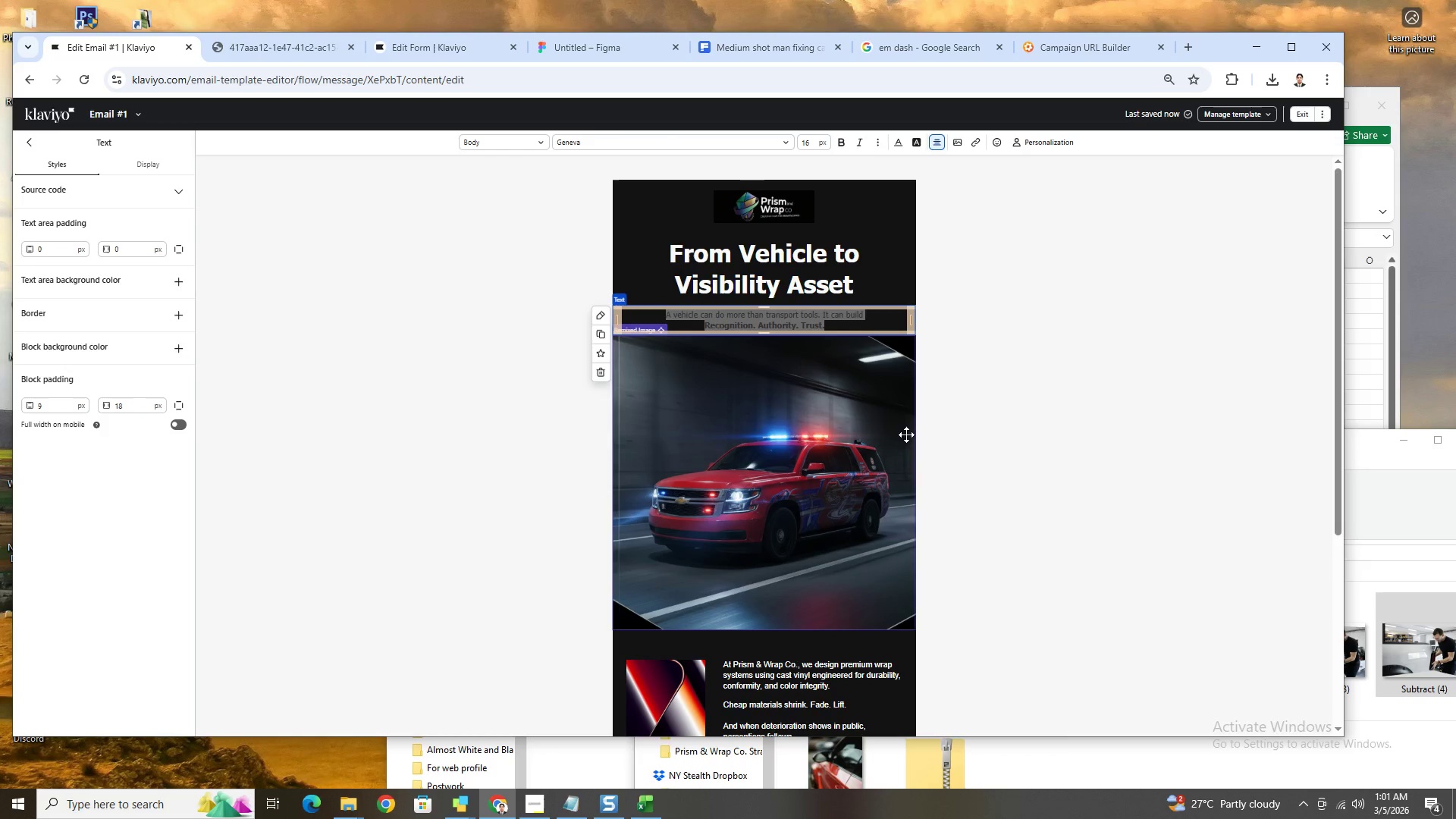 
left_click([902, 438])
 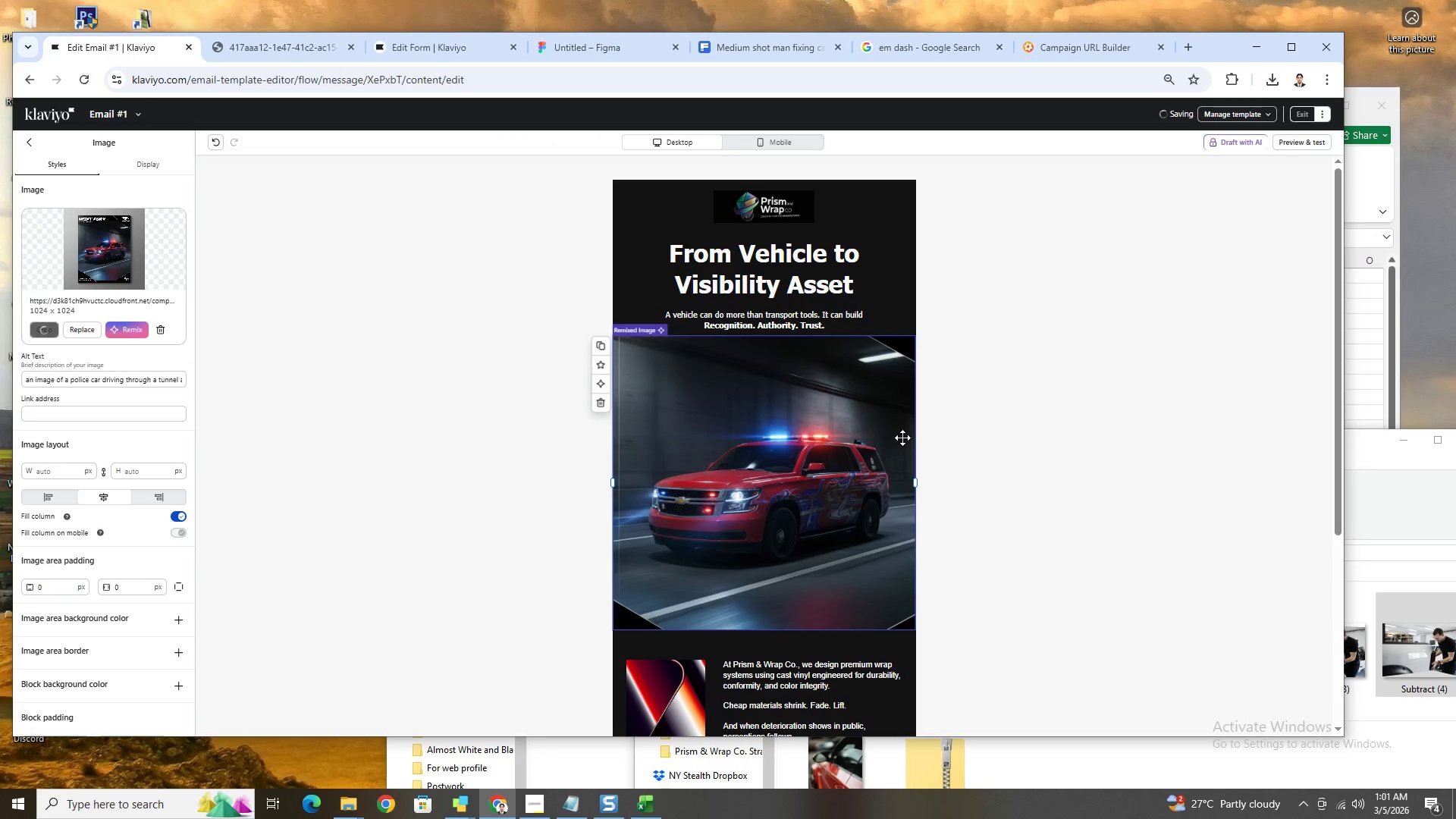 
scroll: coordinate [902, 438], scroll_direction: down, amount: 2.0
 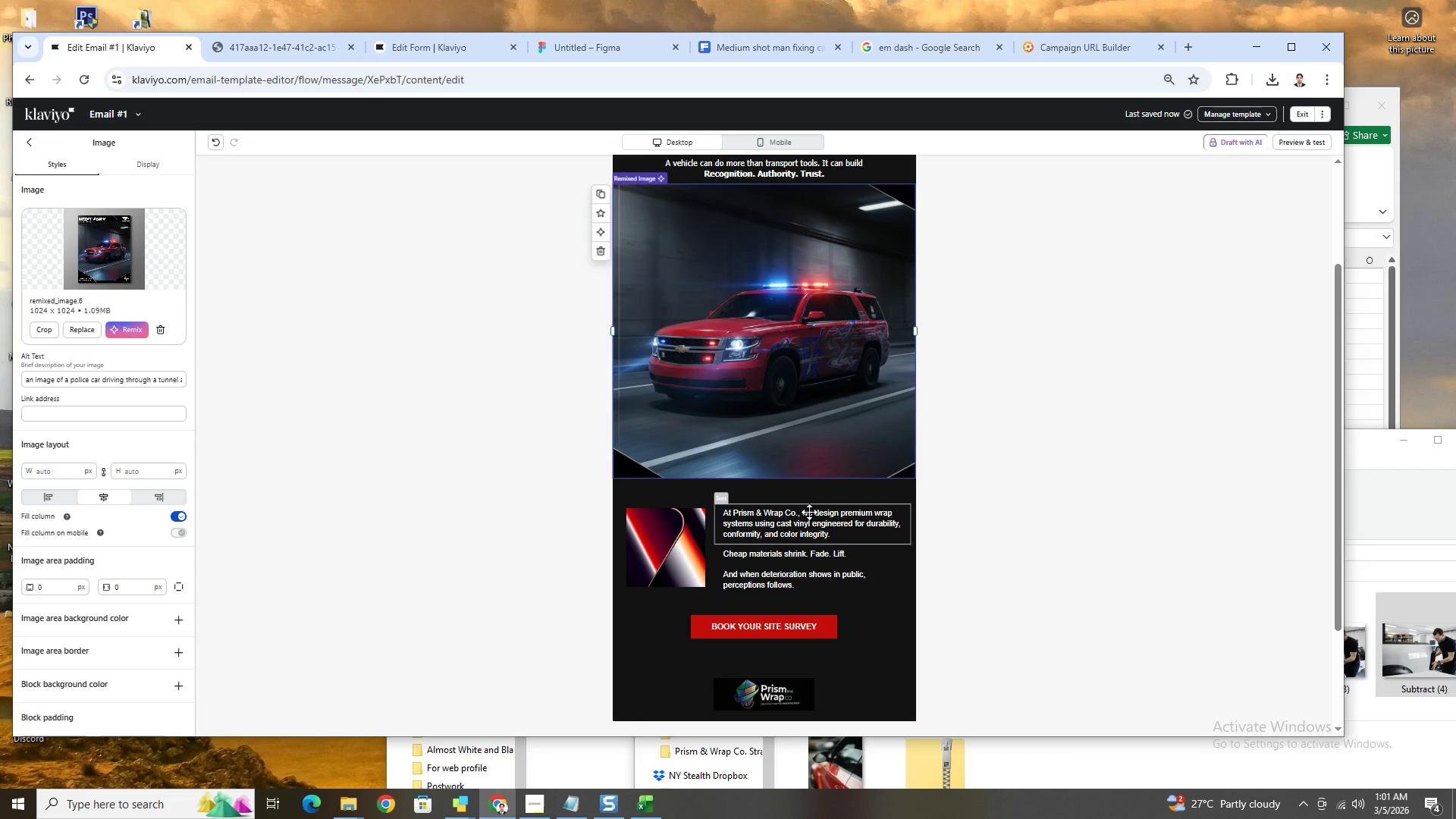 
left_click([810, 514])
 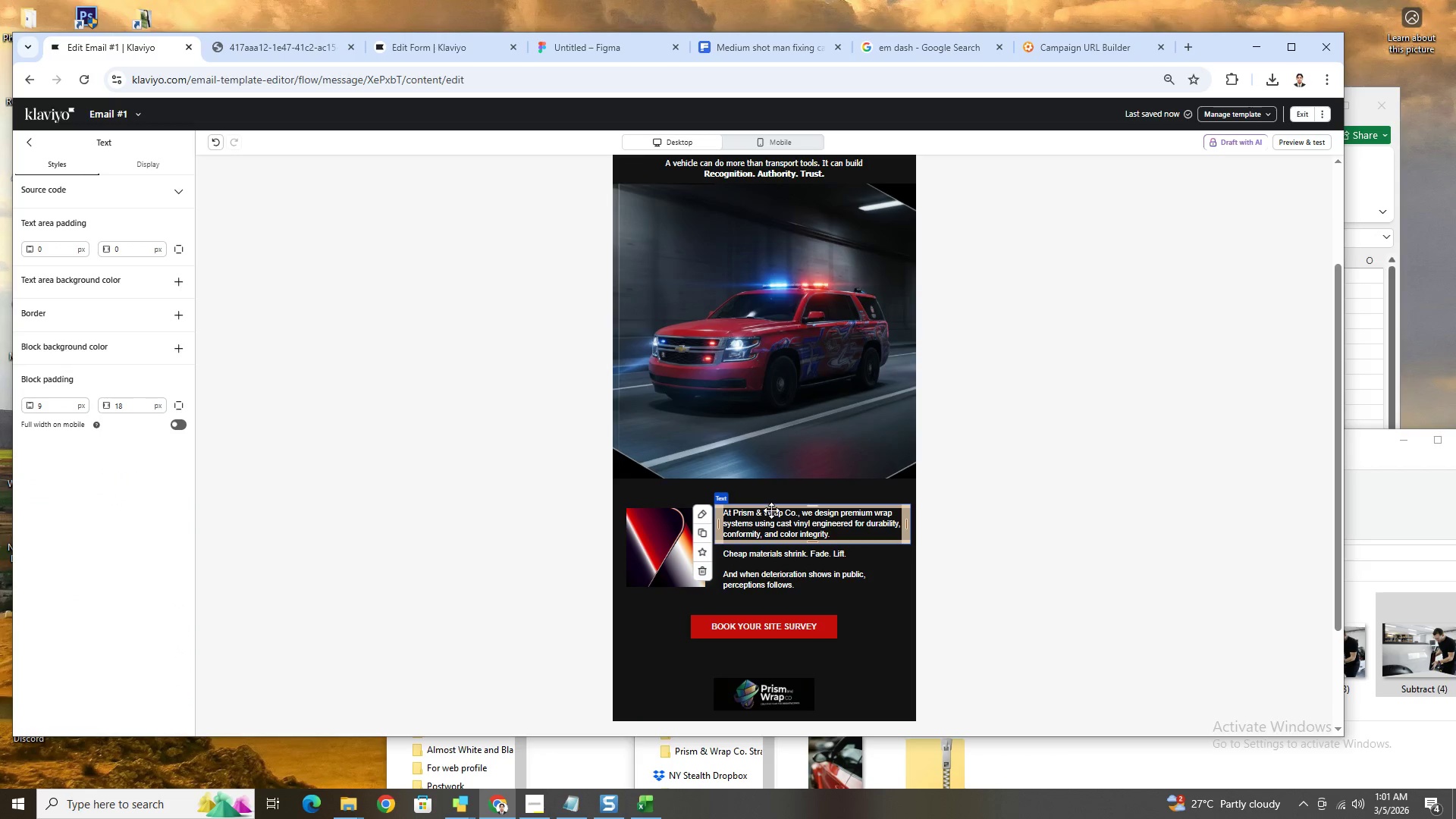 
double_click([773, 514])
 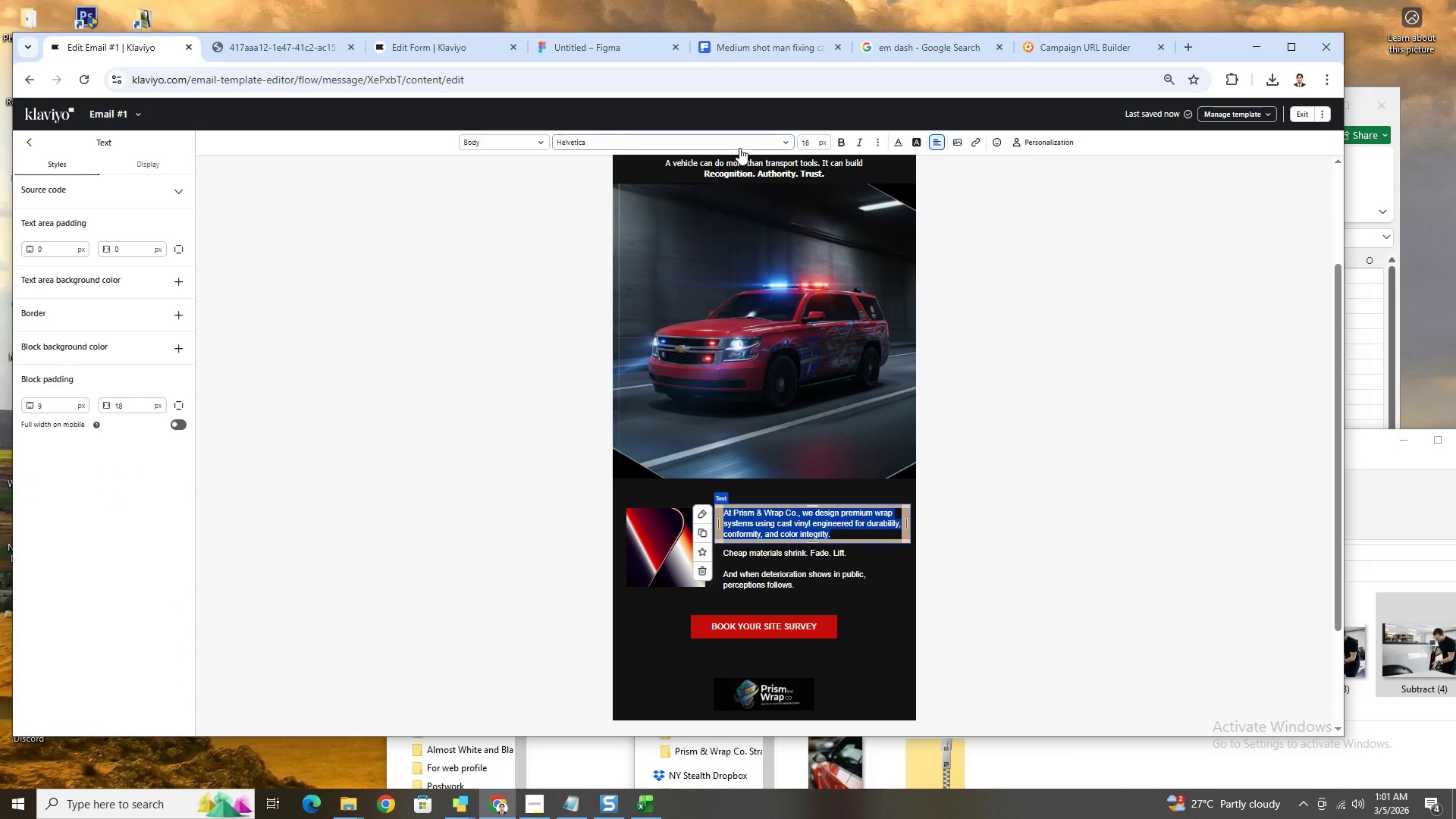 
left_click([740, 140])
 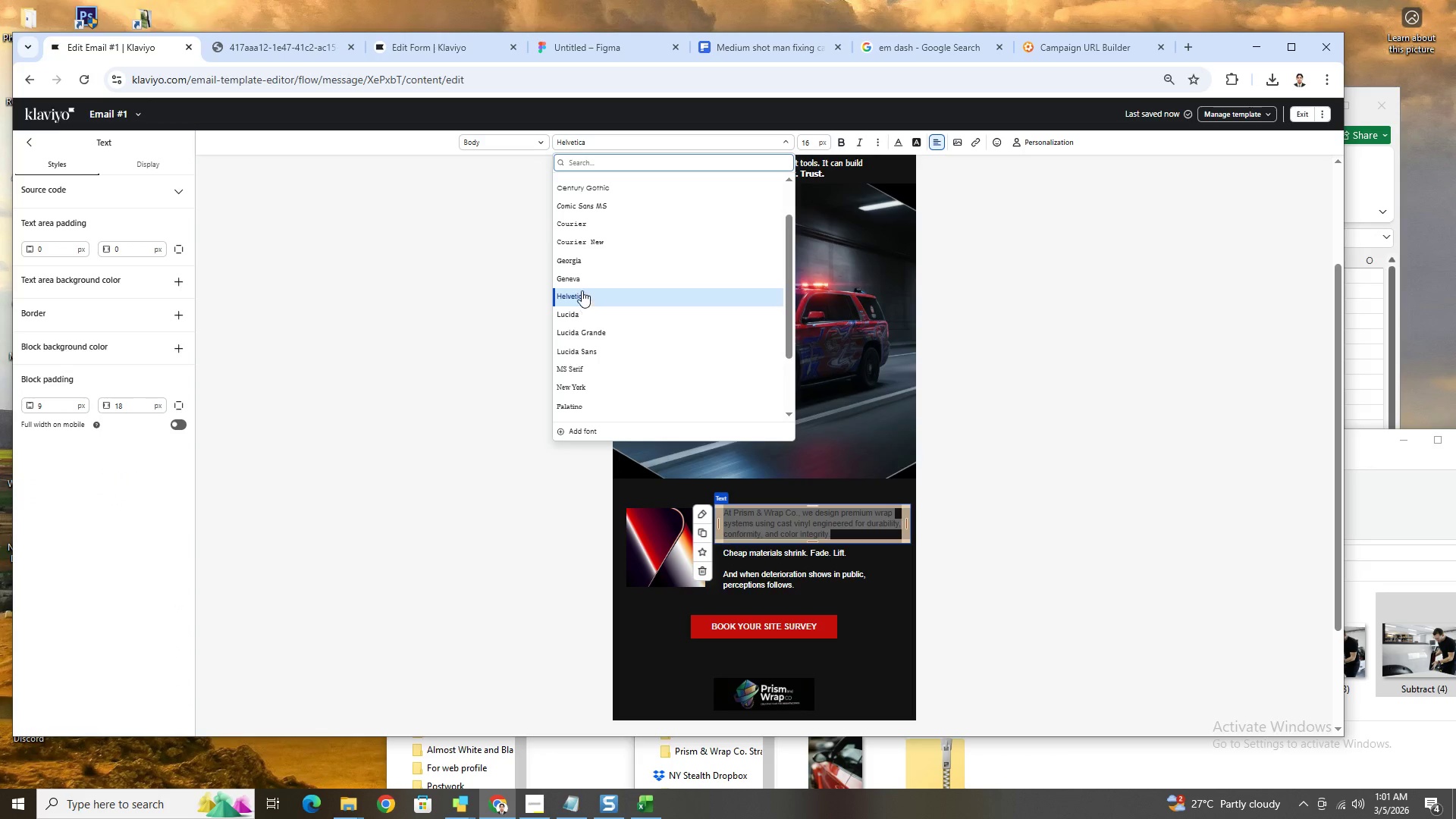 
left_click([589, 278])
 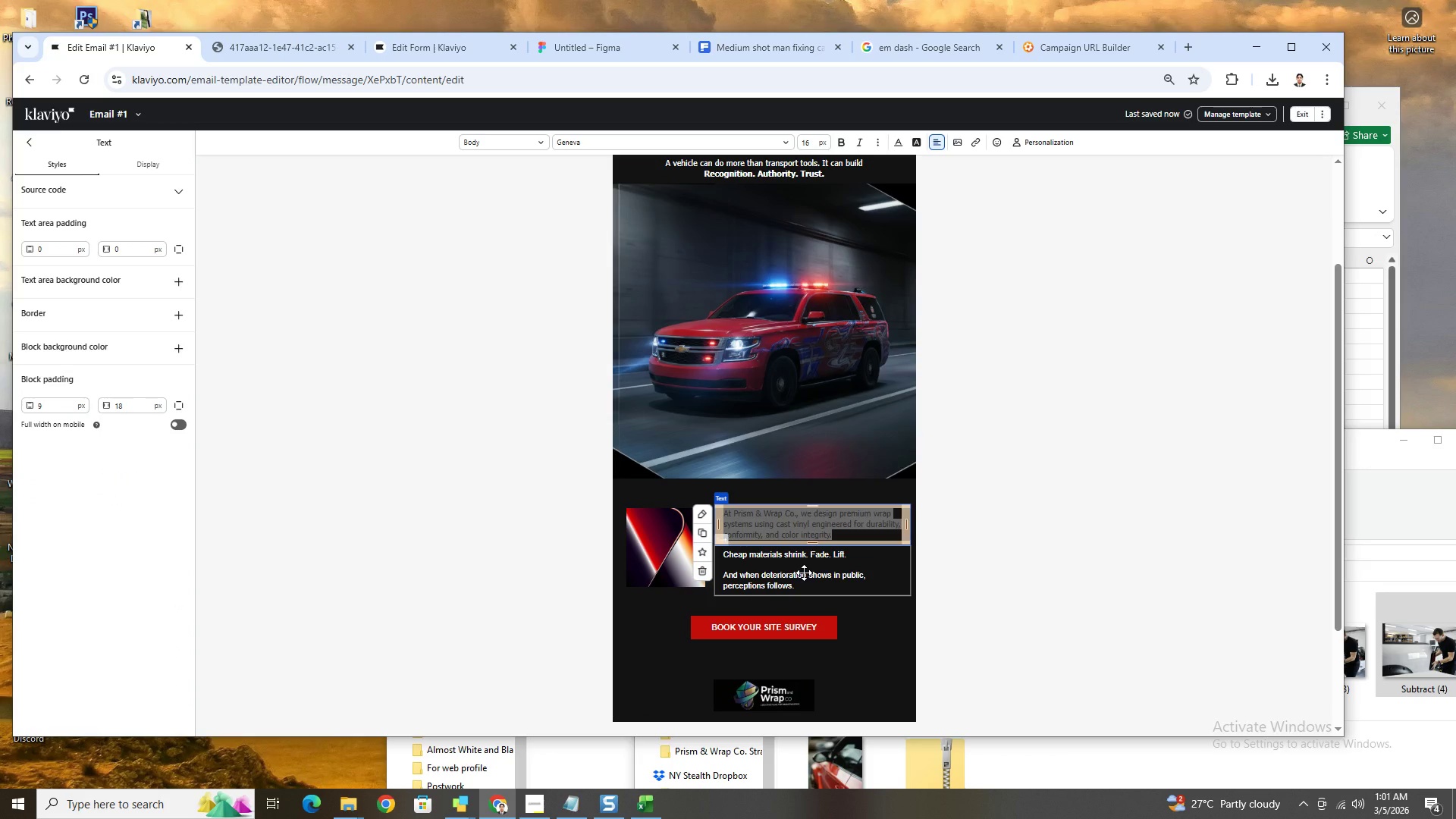 
double_click([804, 573])
 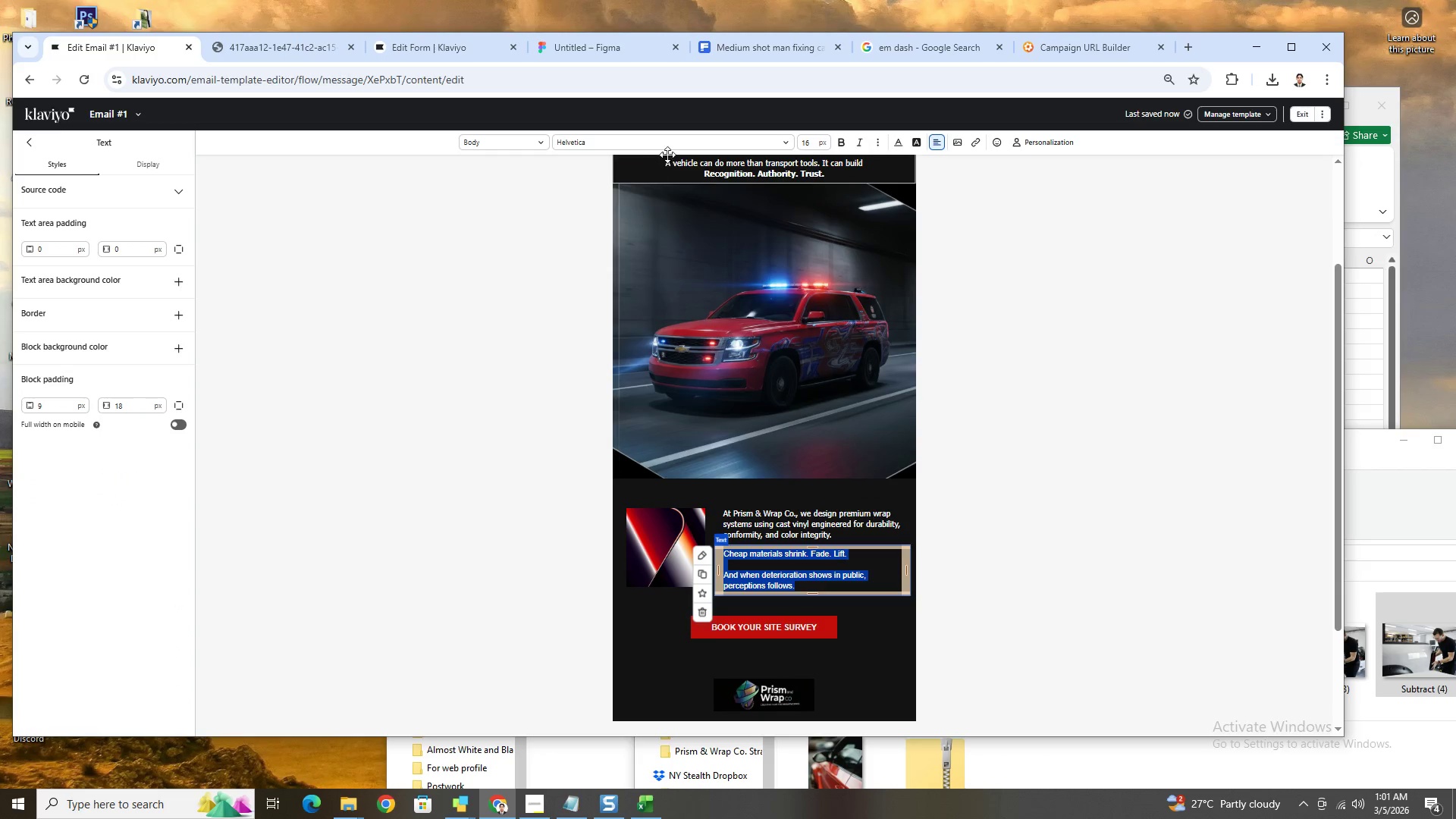 
left_click([673, 146])
 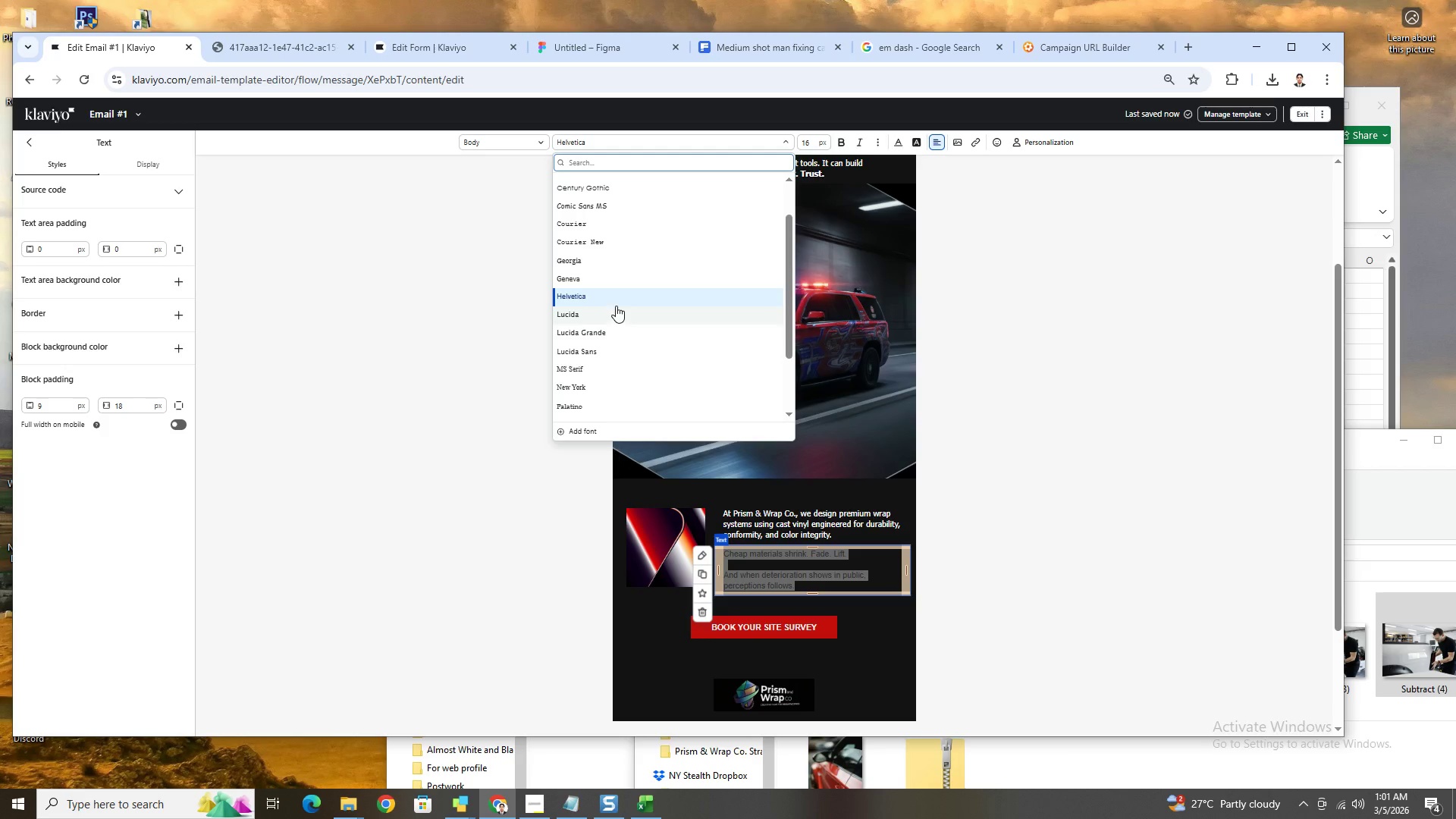 
left_click([613, 274])
 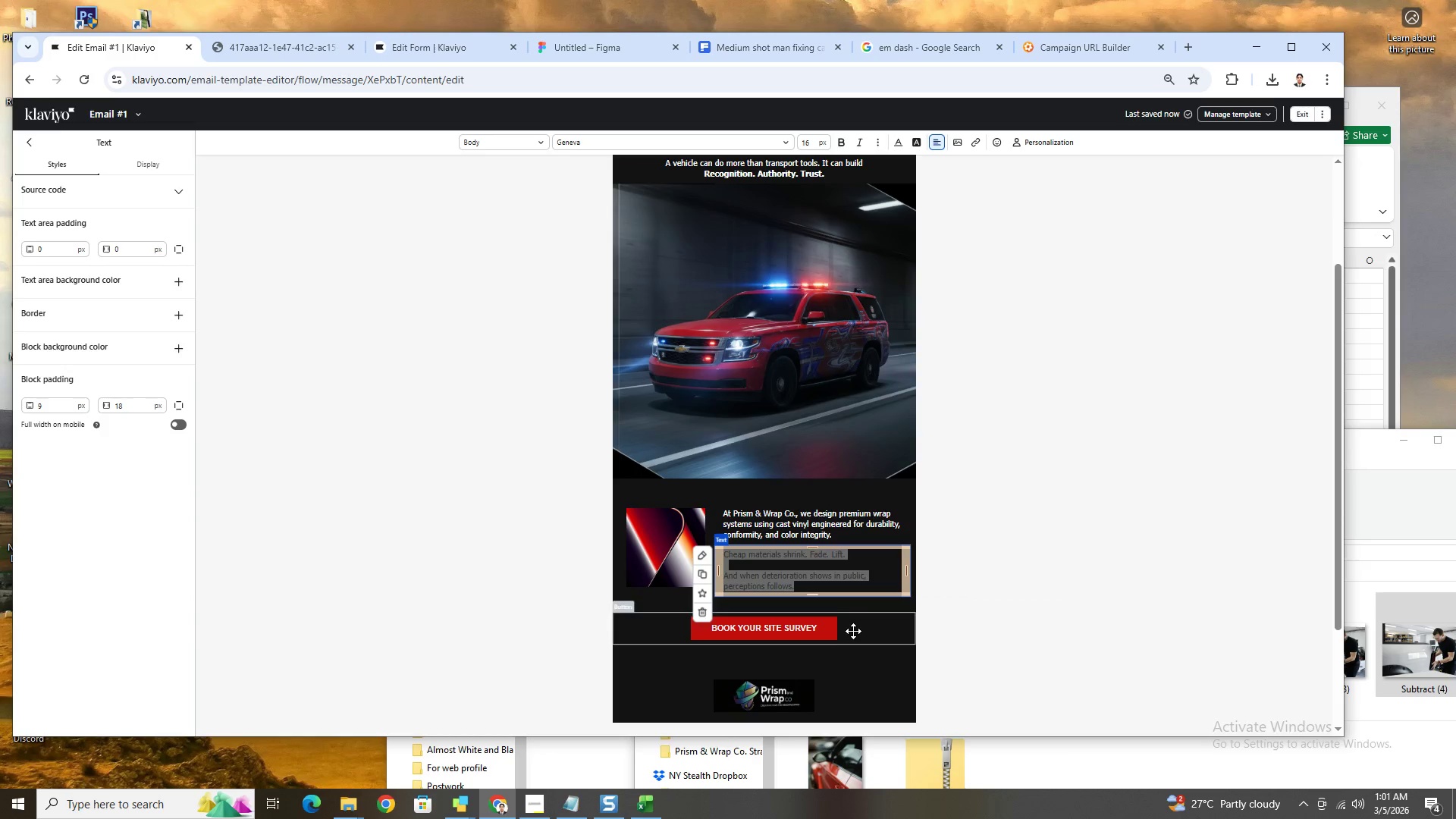 
left_click([853, 631])
 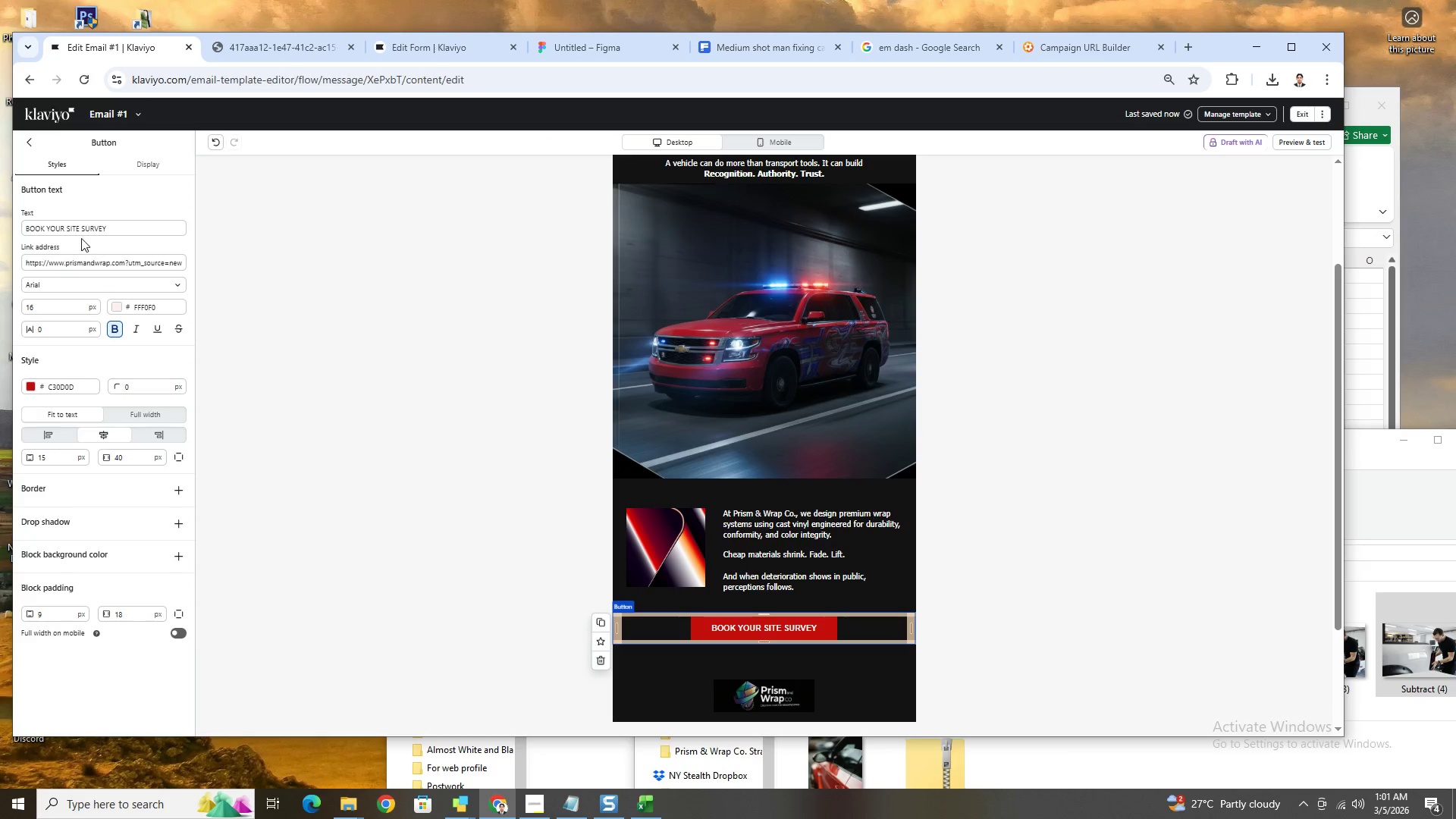 
wait(9.12)
 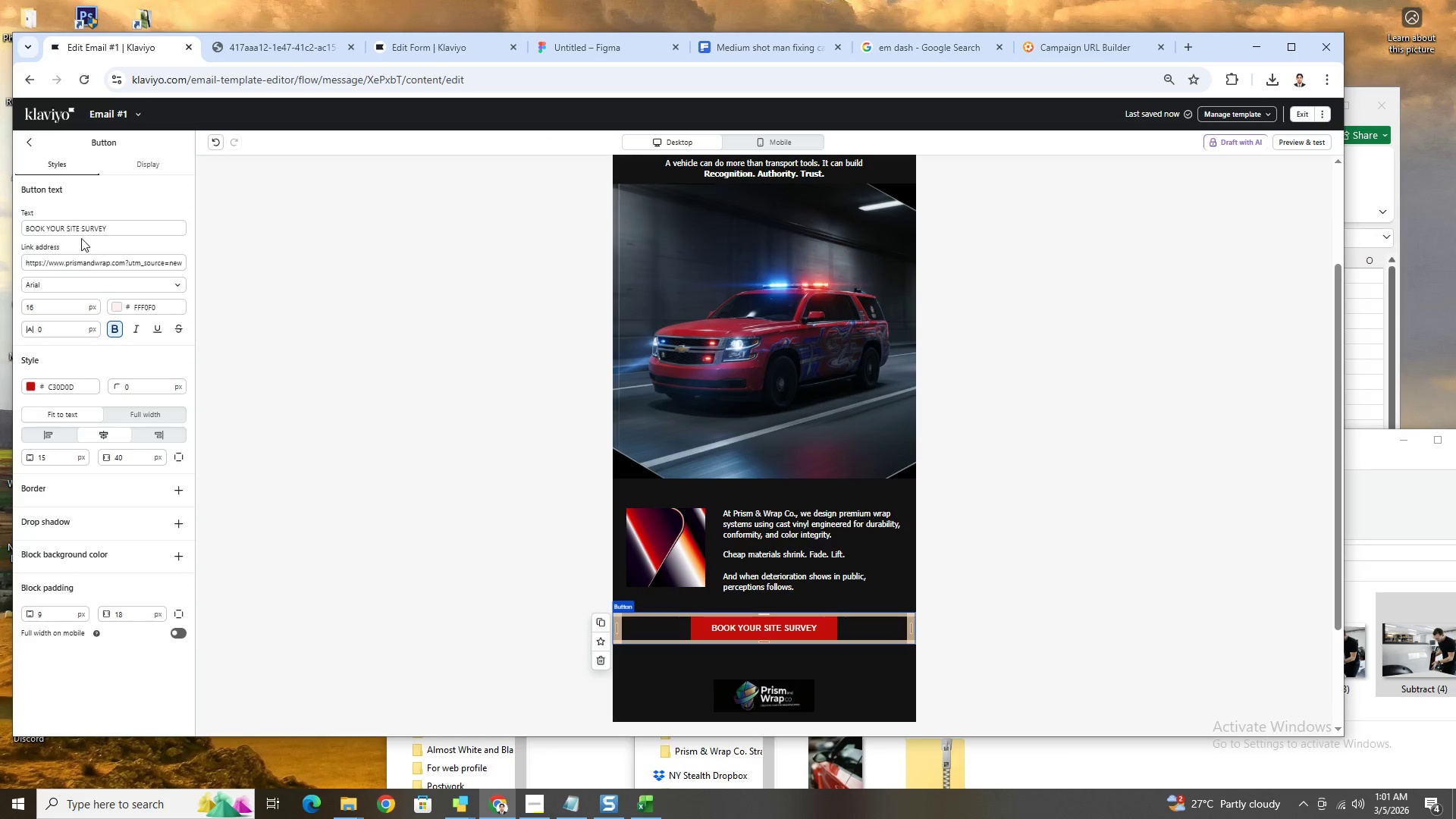 
left_click([136, 279])
 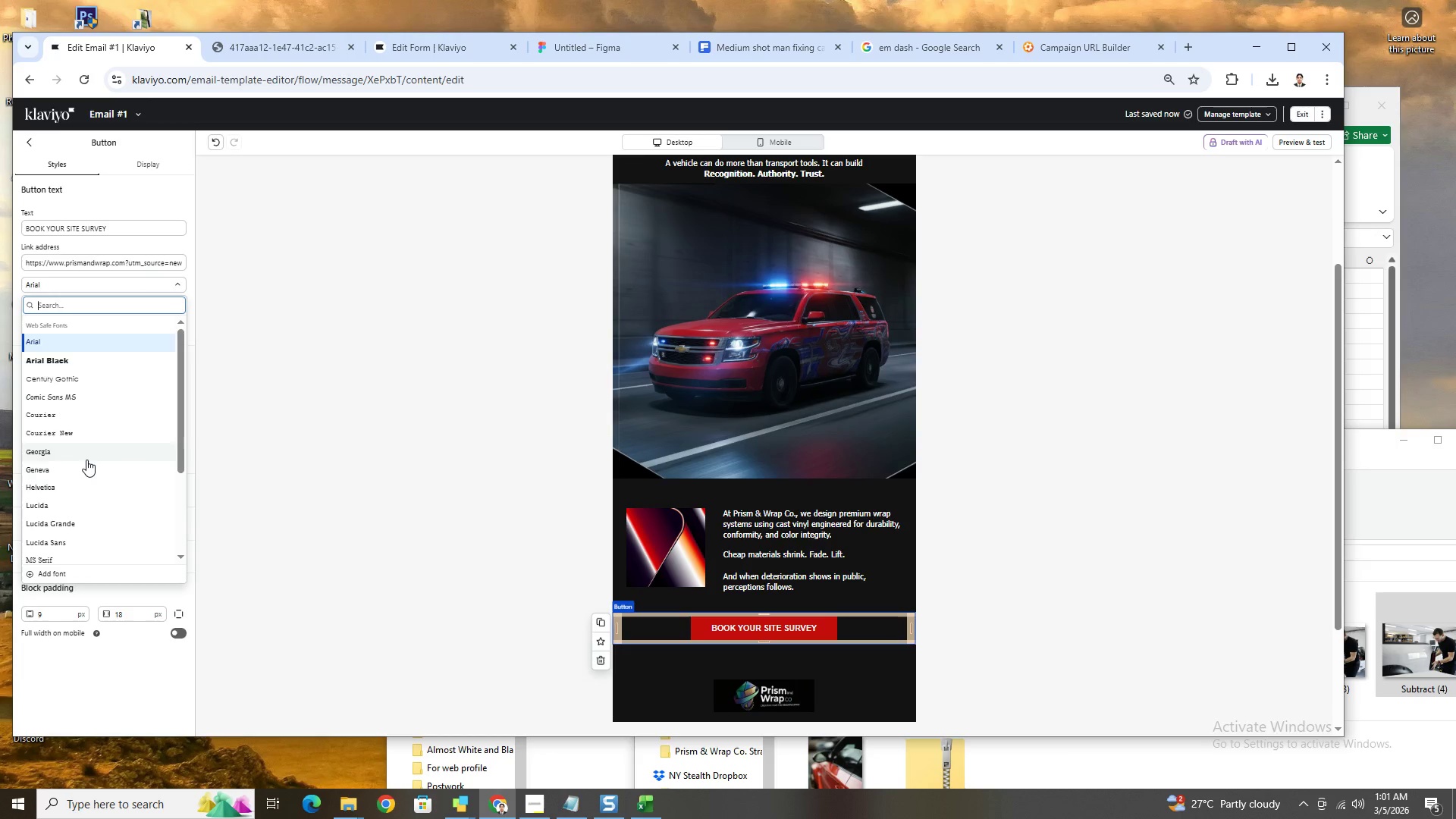 
left_click([87, 464])
 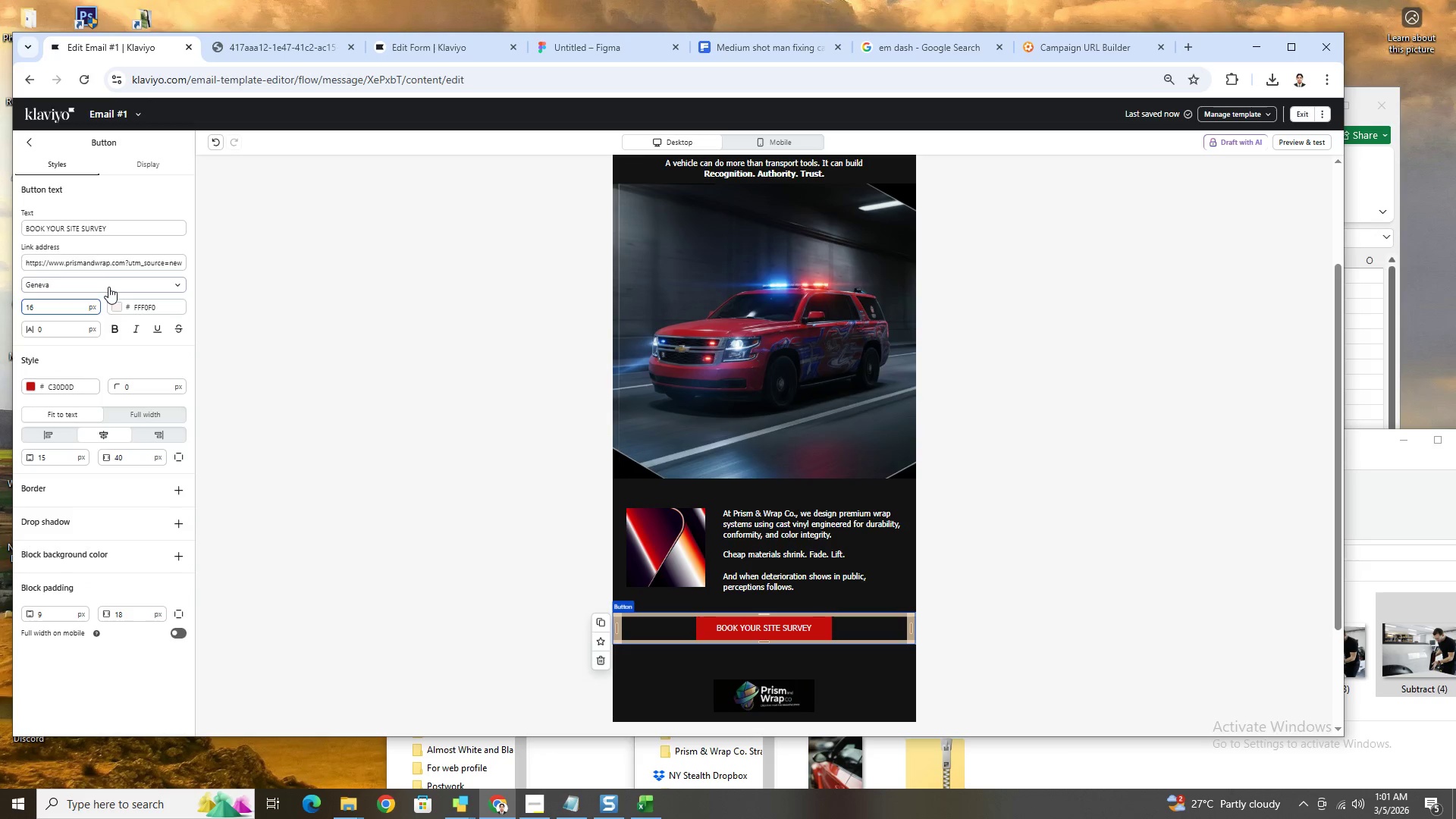 
left_click([114, 325])
 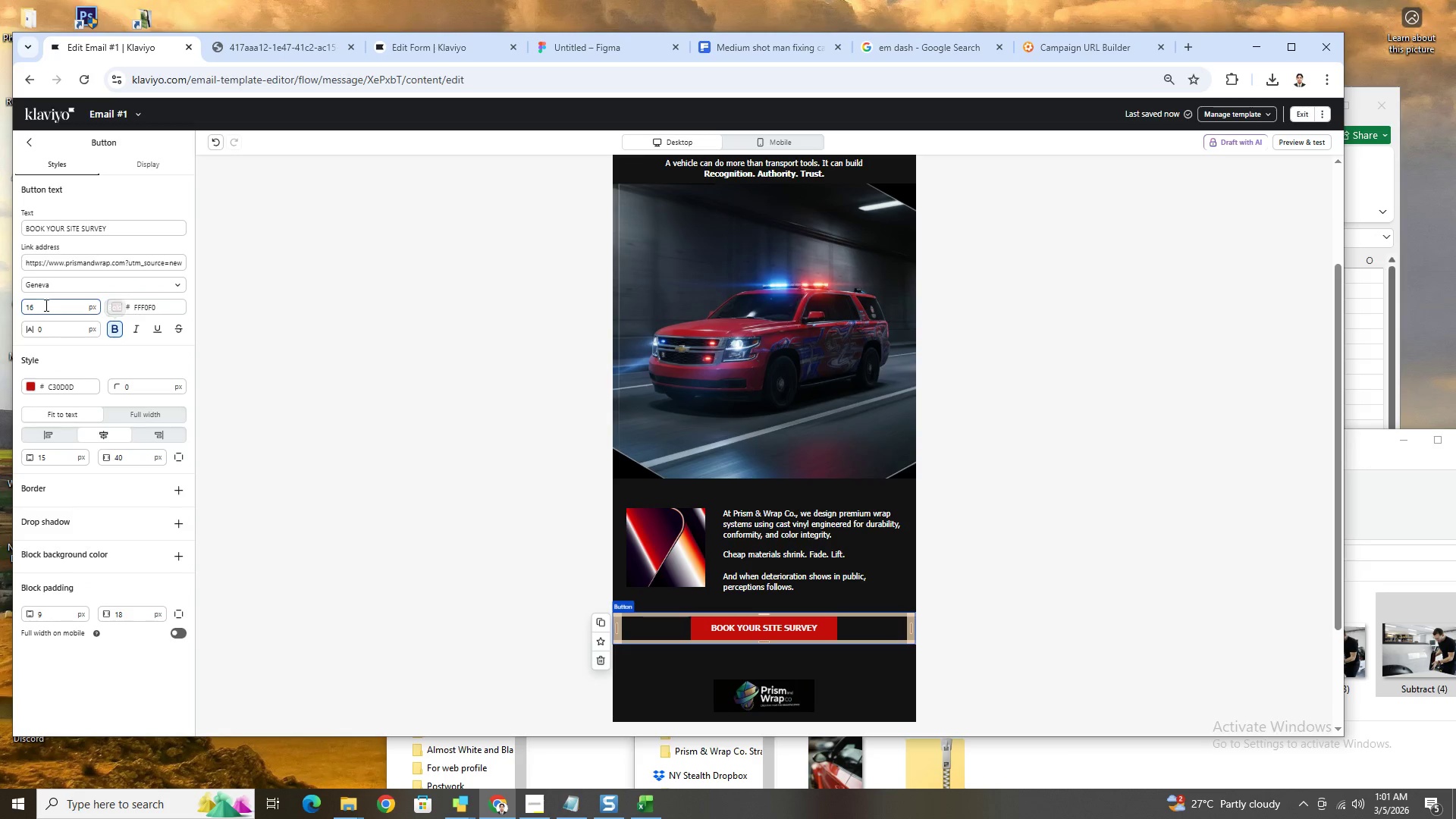 
double_click([45, 305])
 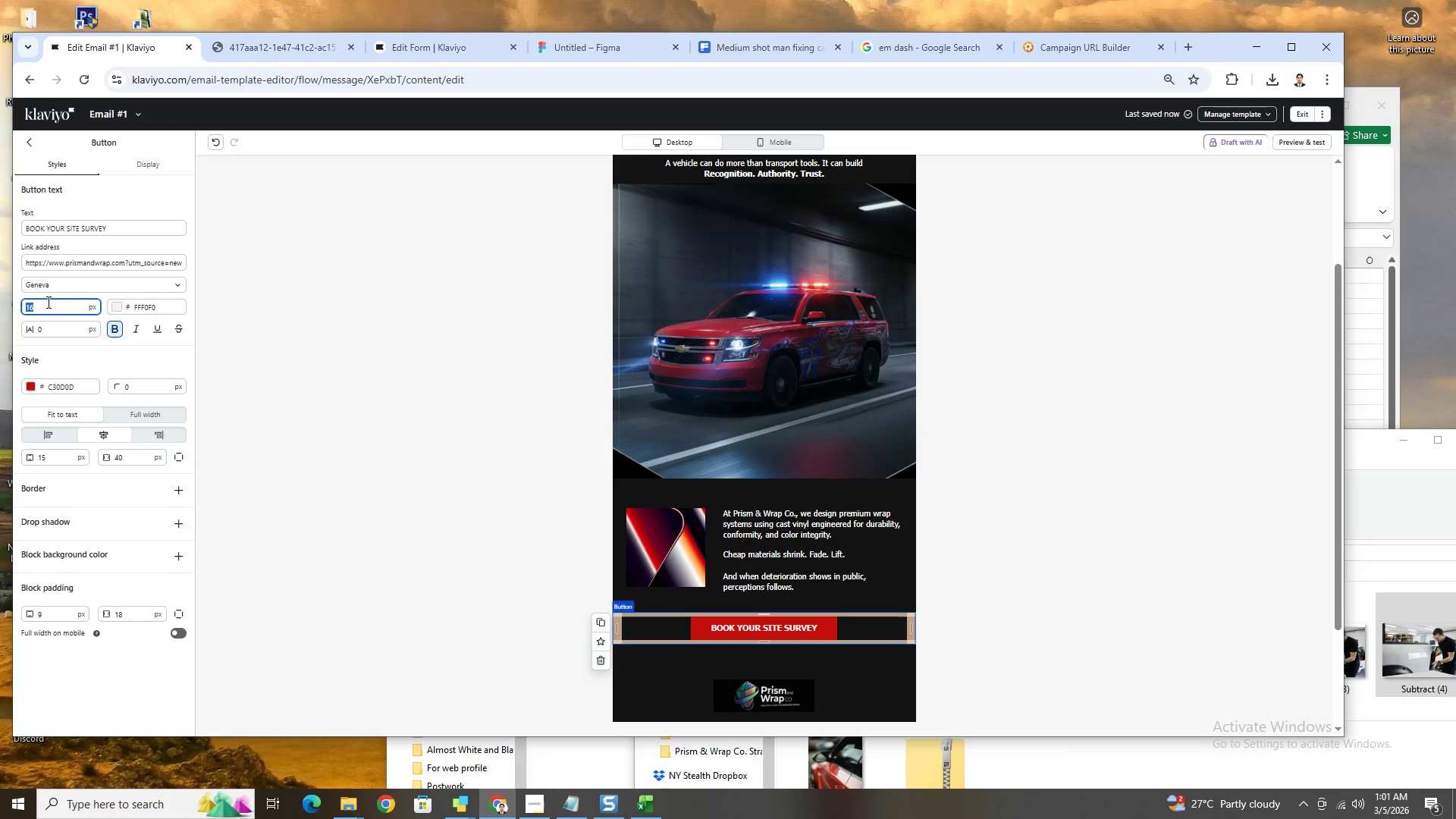 
key(Numpad1)
 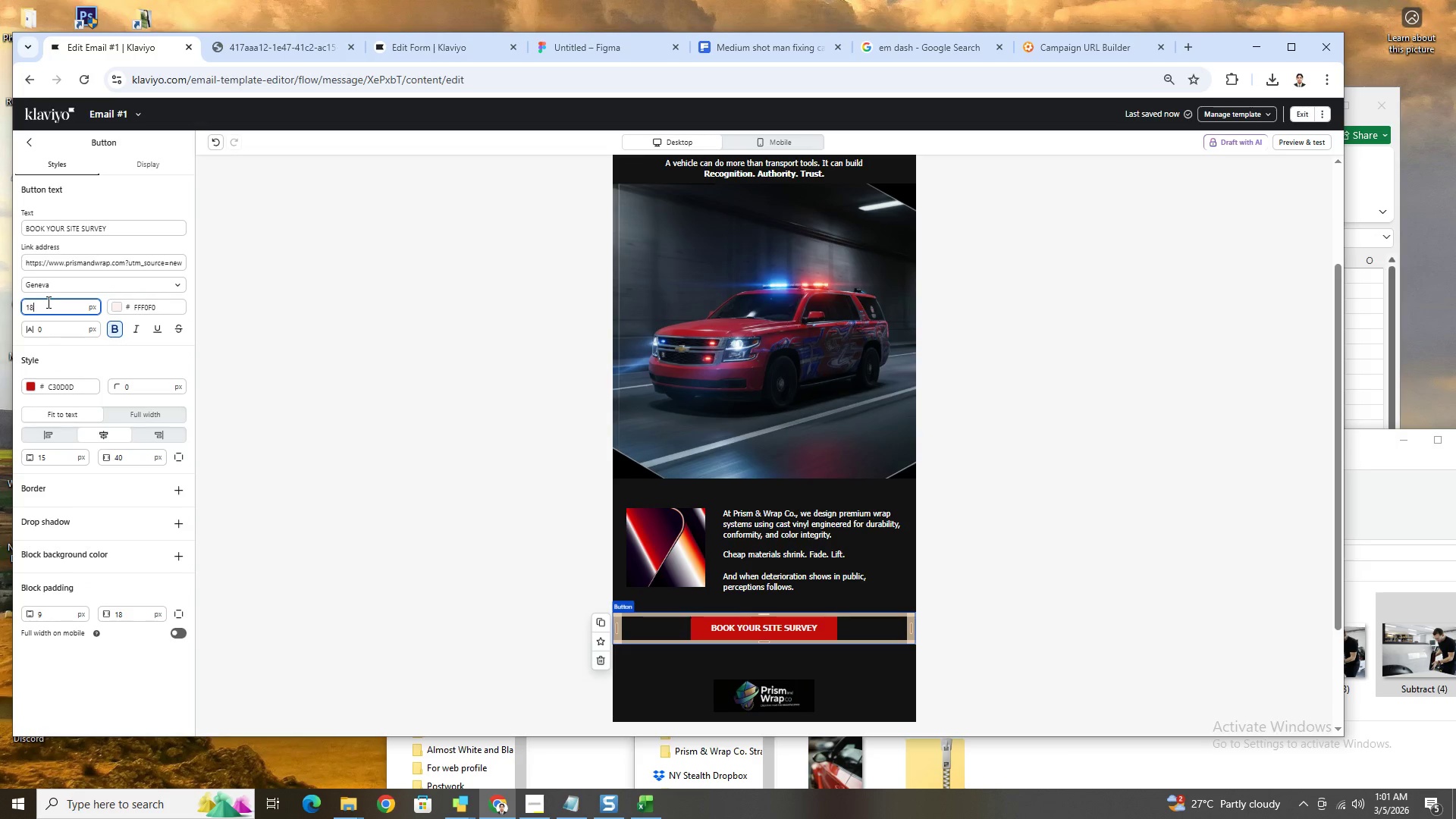 
key(Numpad8)
 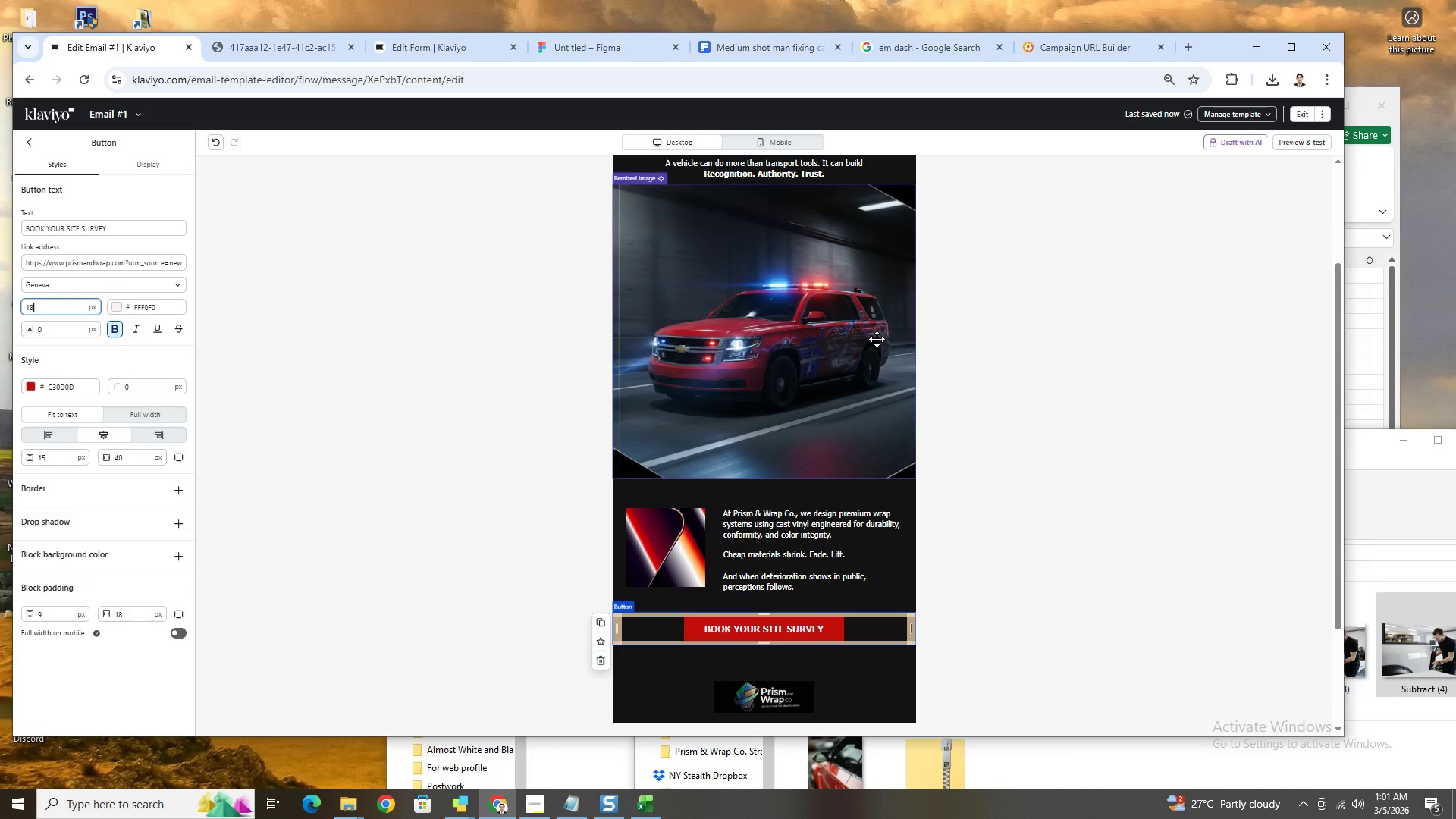 
left_click([1035, 333])
 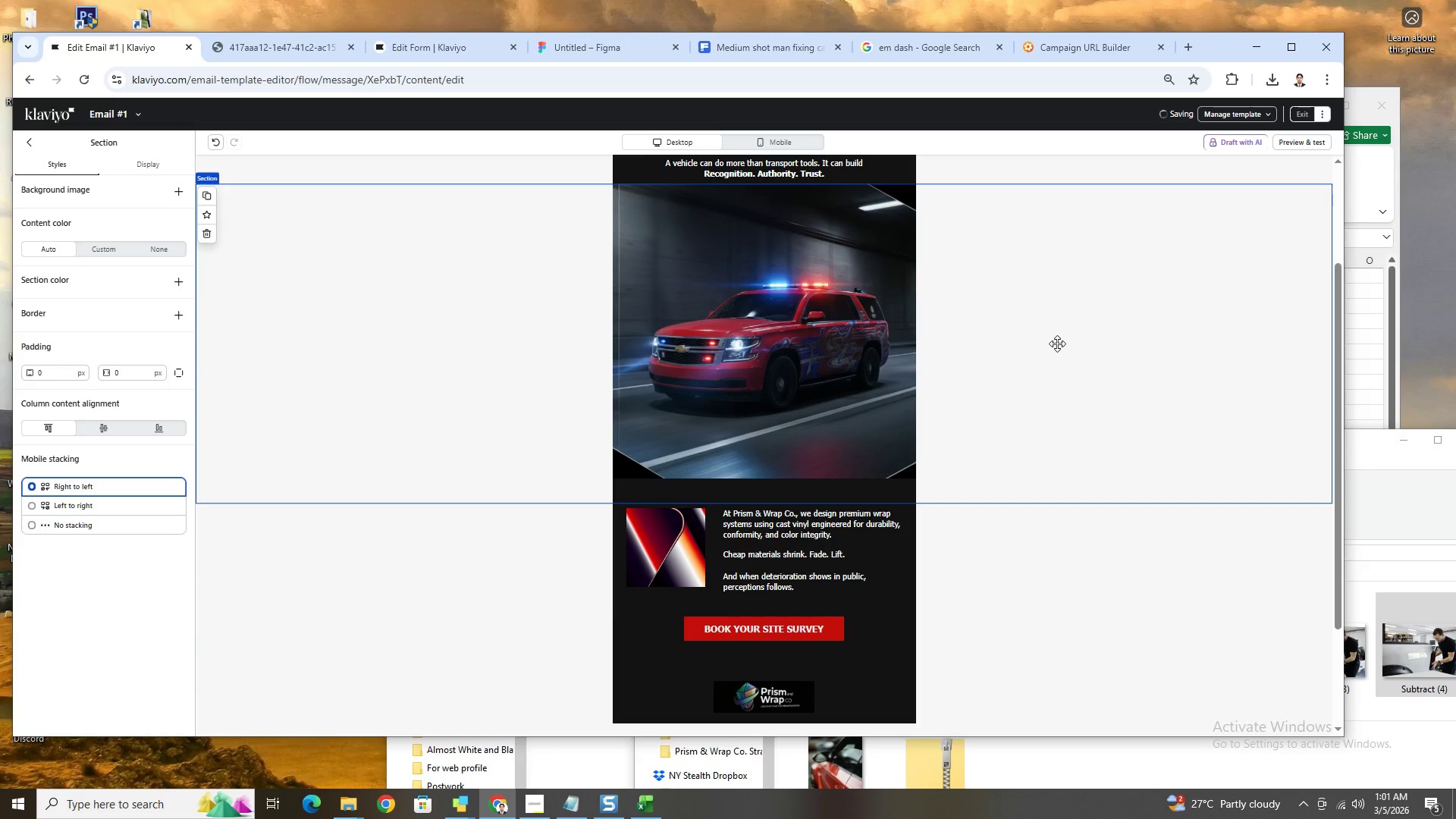 
scroll: coordinate [1061, 347], scroll_direction: up, amount: 3.0
 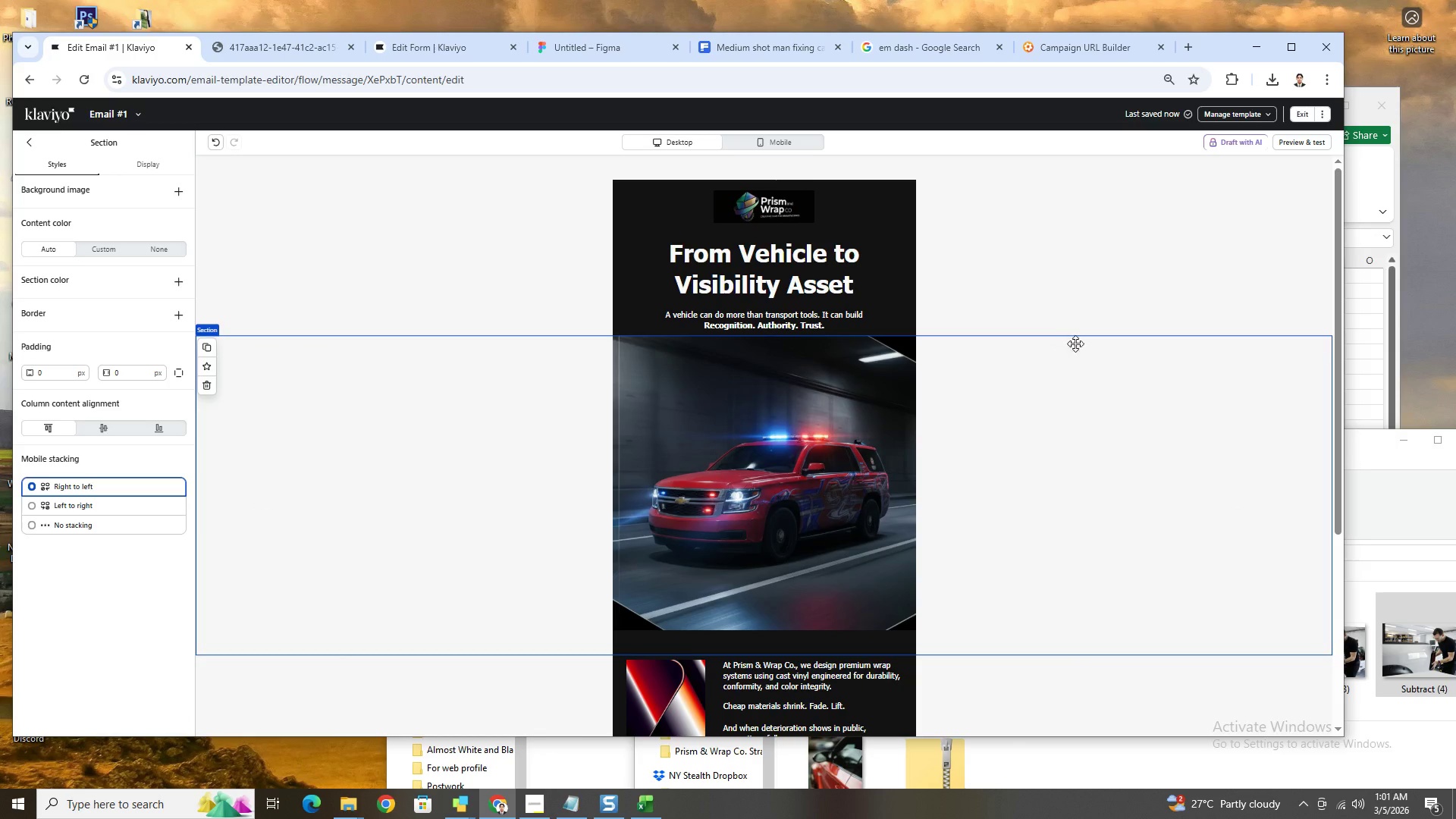 
scroll: coordinate [1088, 336], scroll_direction: none, amount: 0.0
 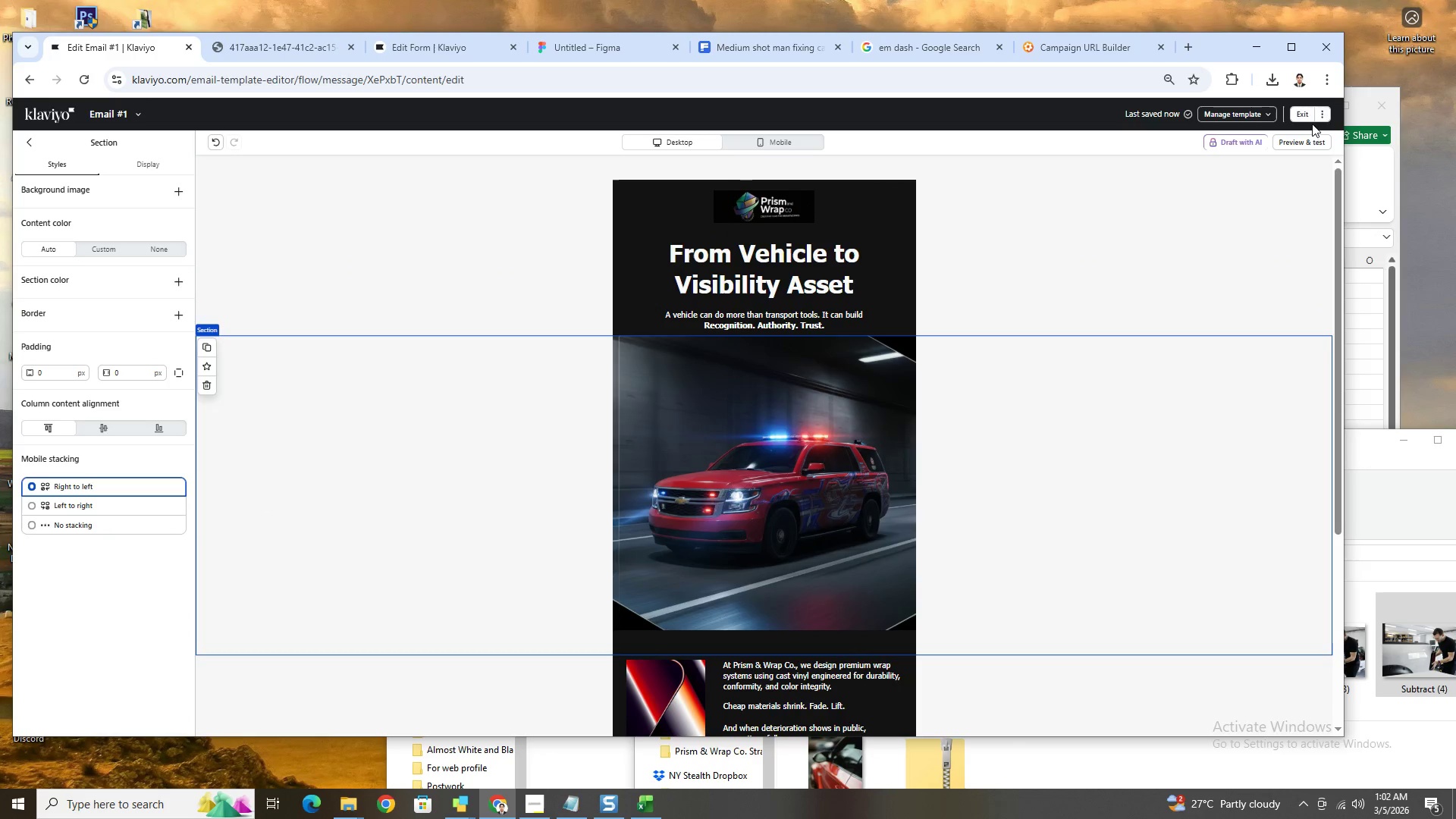 
left_click([1300, 114])
 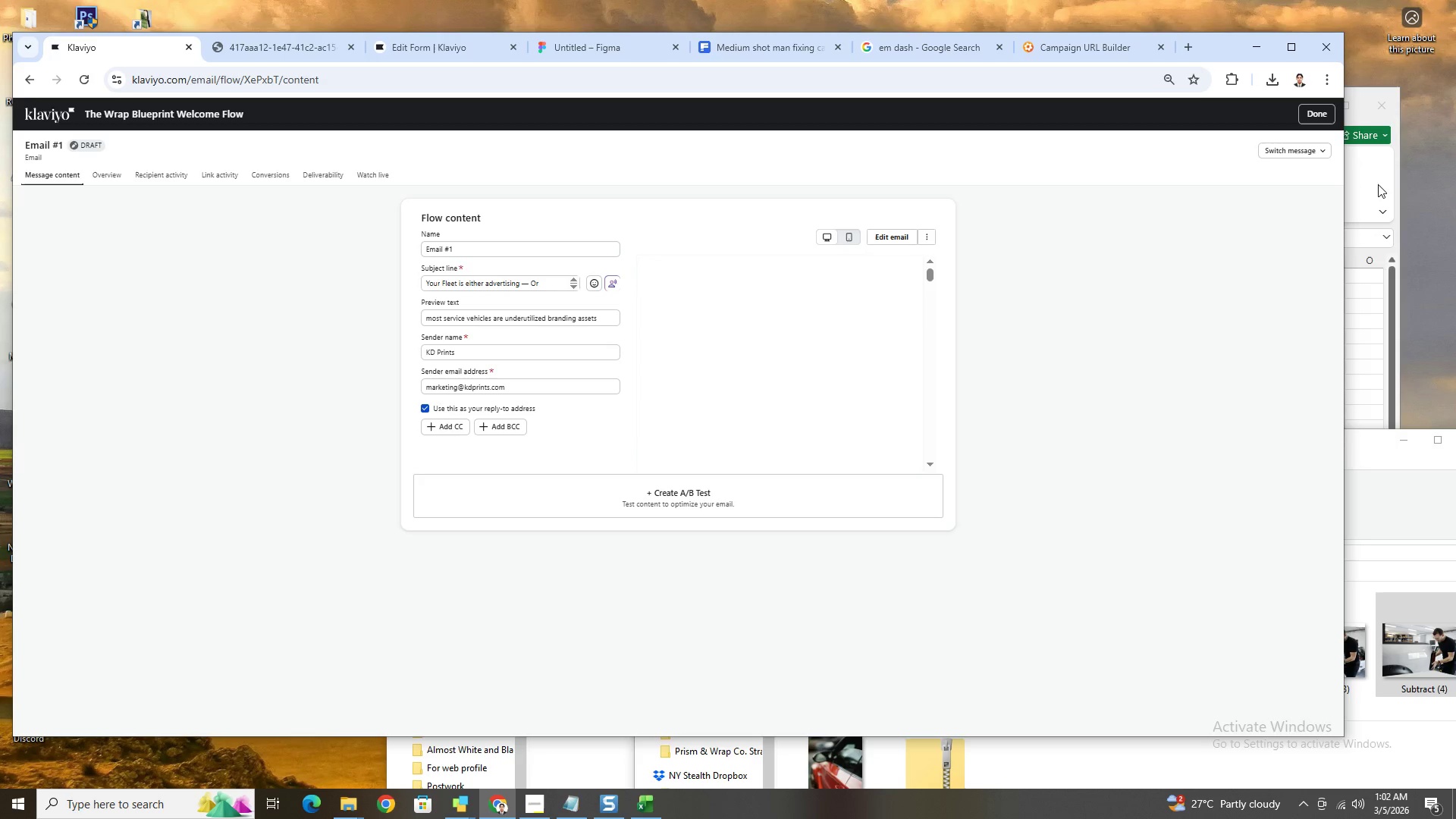 
left_click([1296, 153])
 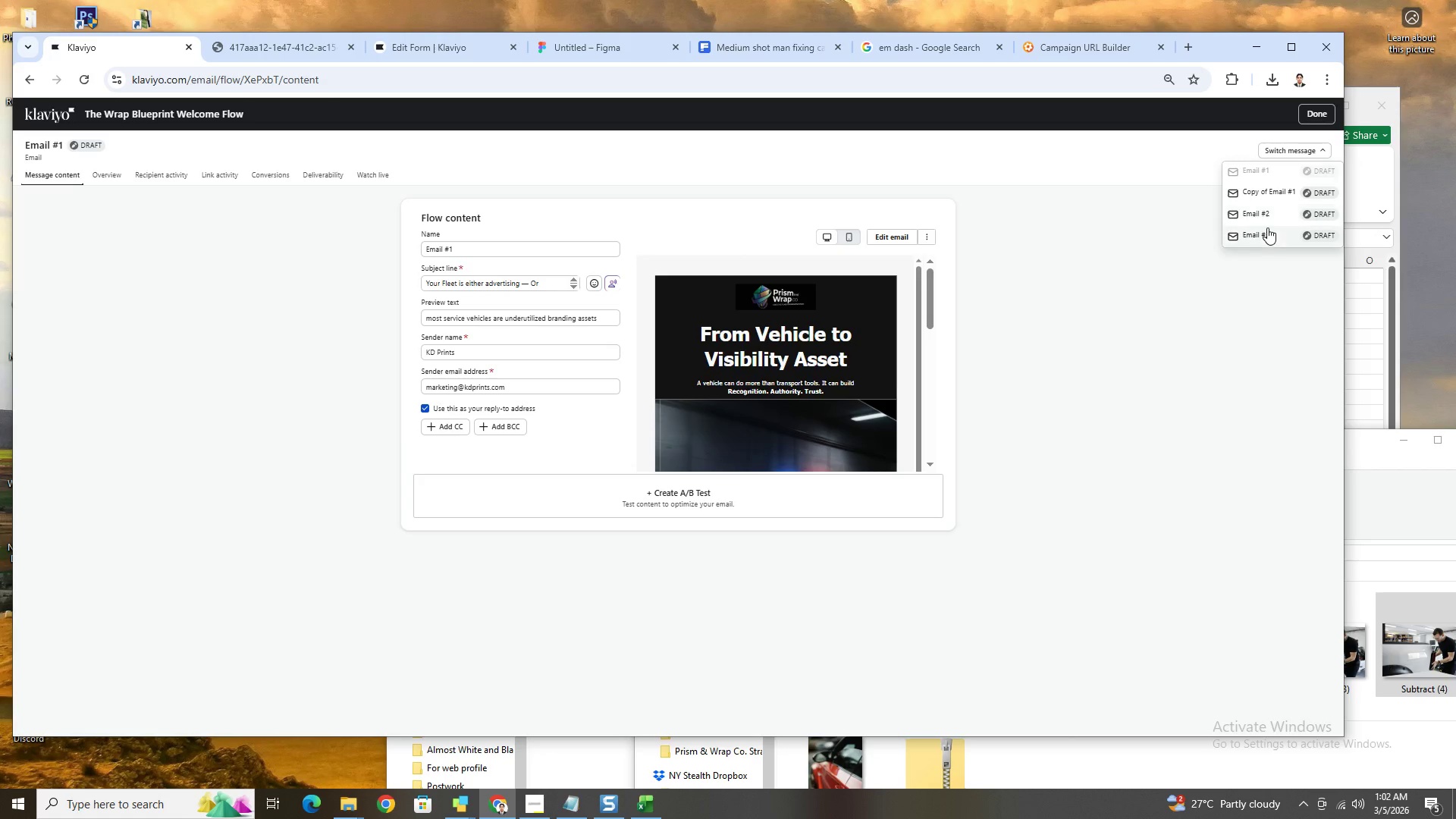 
left_click([1268, 233])
 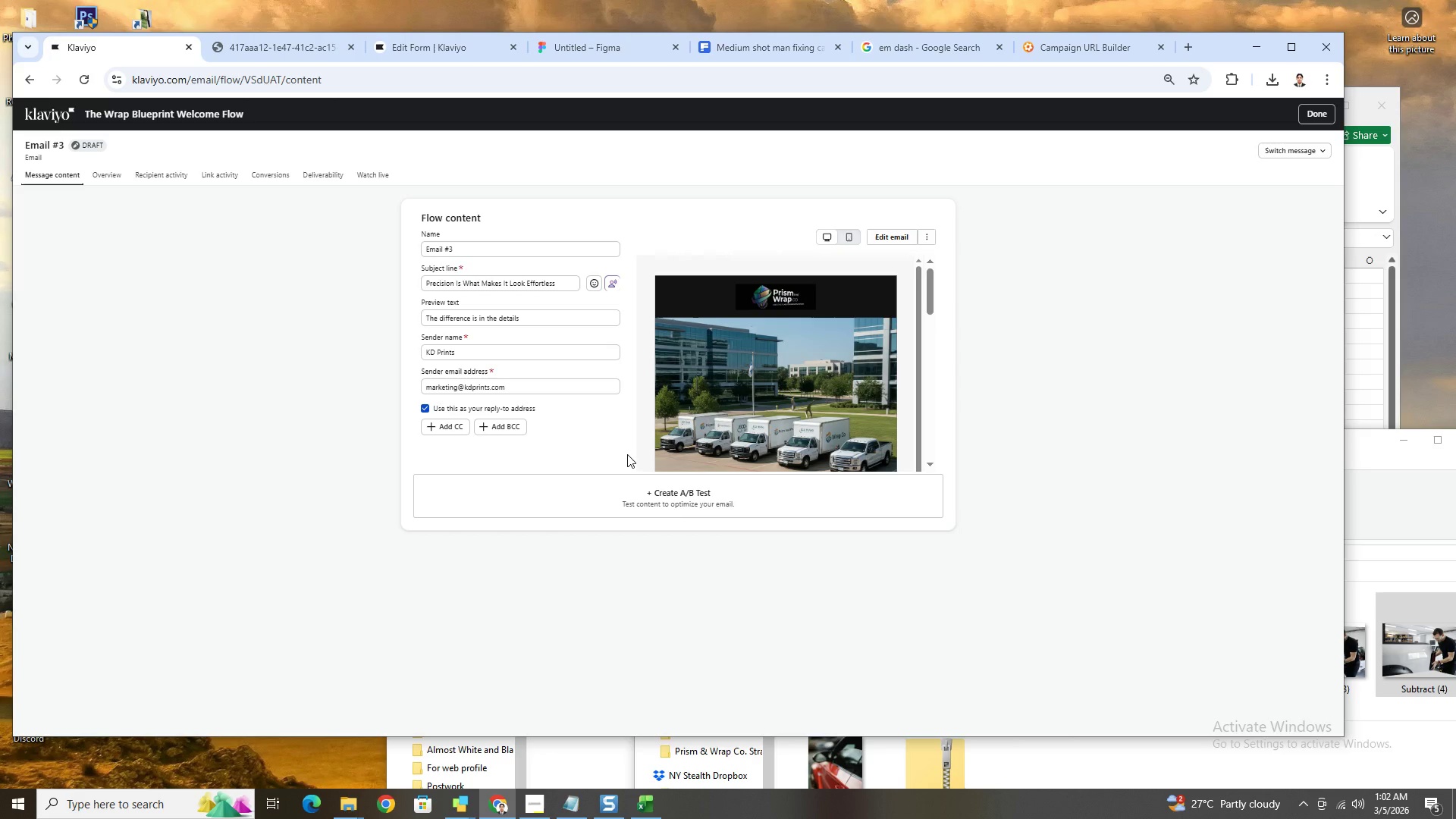 
wait(10.73)
 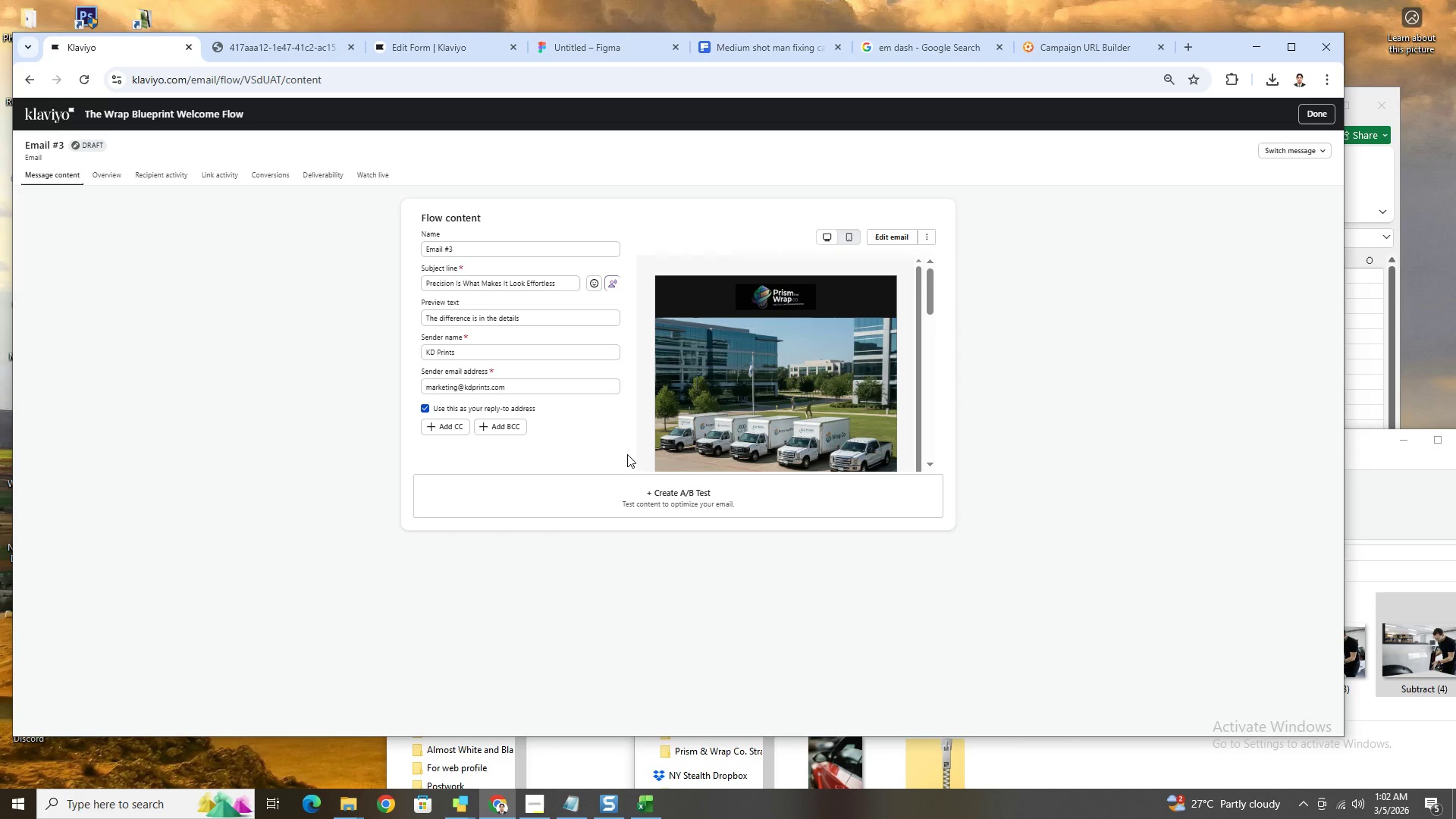 
left_click([541, 800])